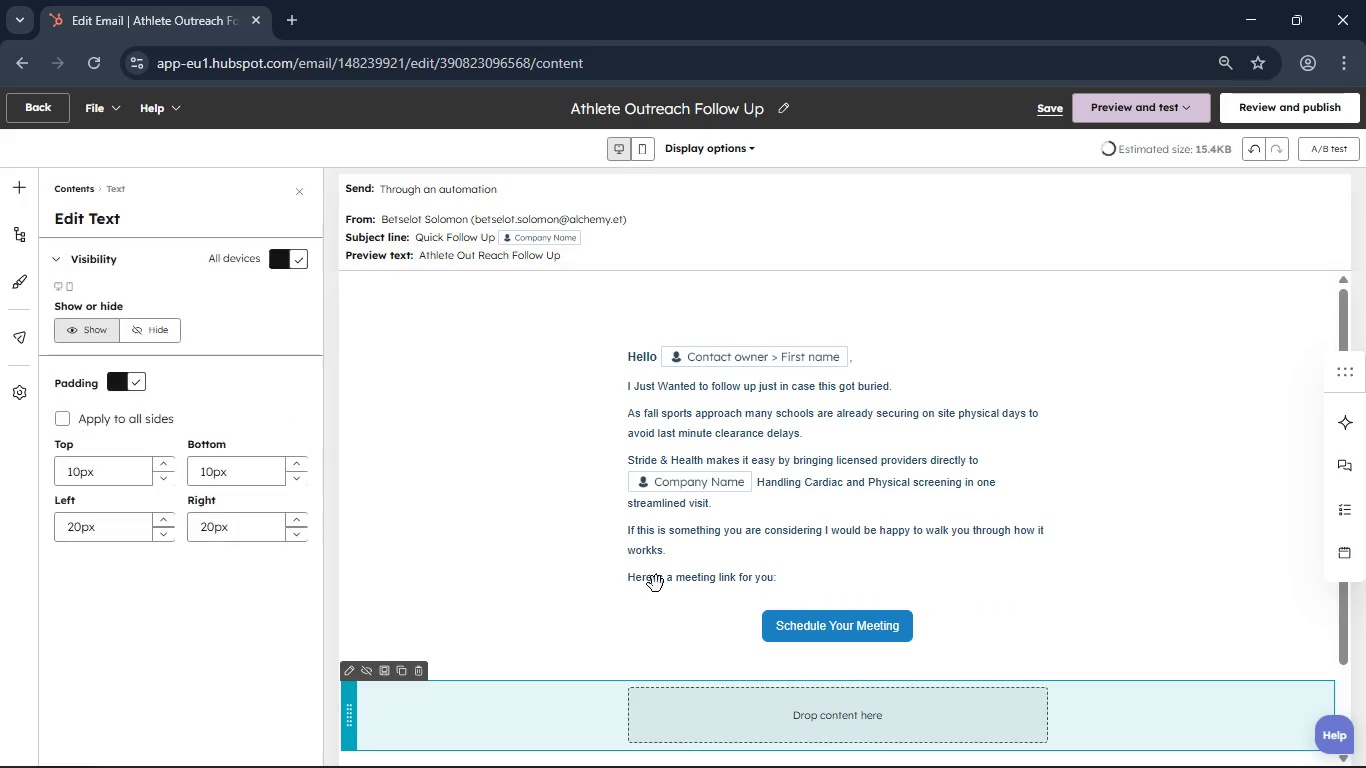 
scroll: coordinate [656, 583], scroll_direction: none, amount: 0.0
 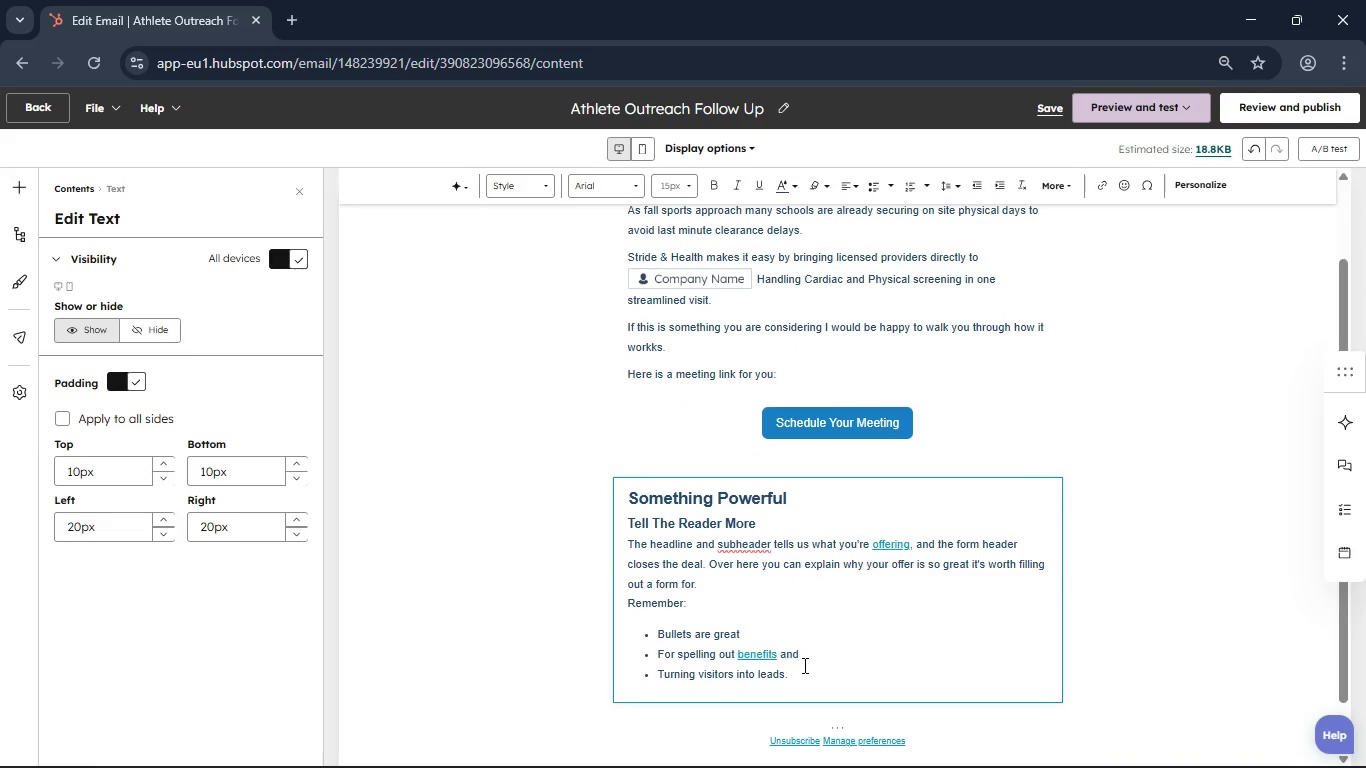 
left_click_drag(start_coordinate=[803, 677], to_coordinate=[614, 502])
 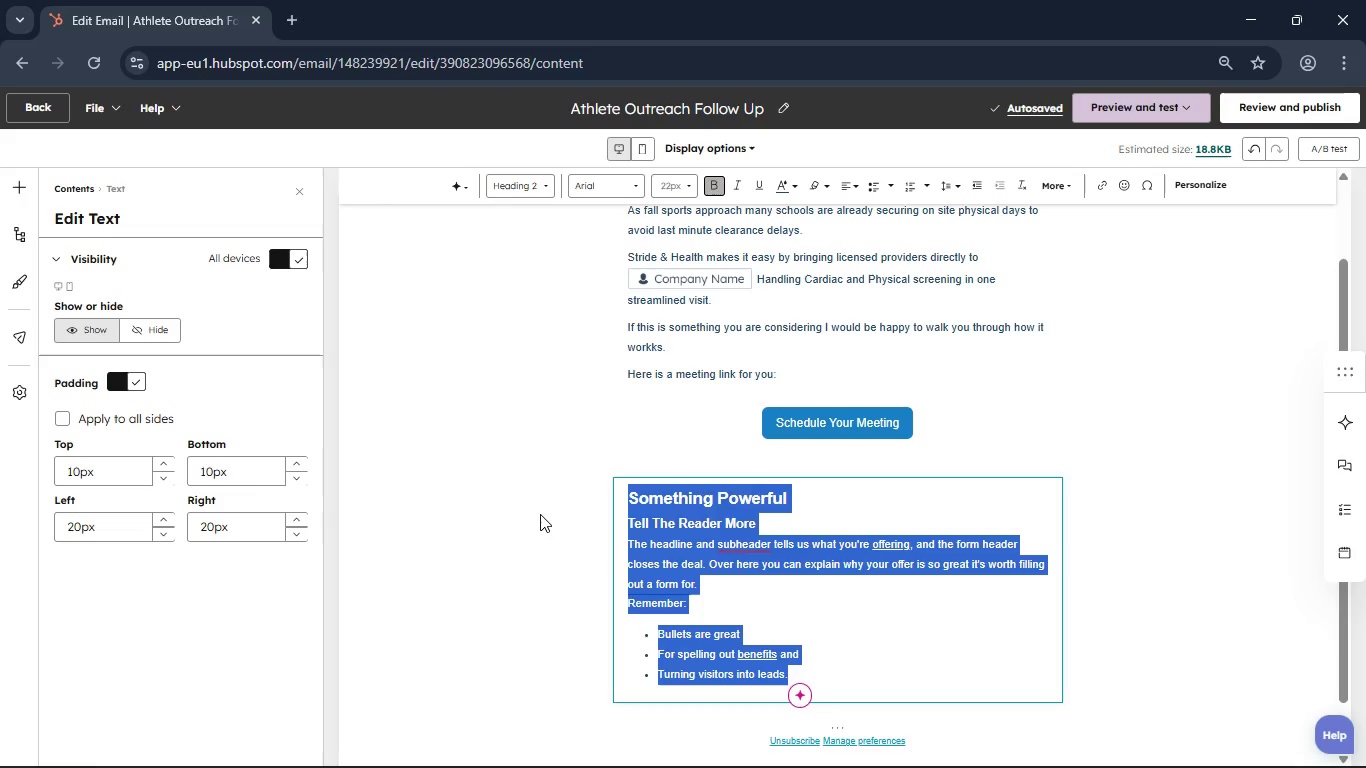 
key(Backspace)
key(Backspace)
type(Thanks Again,)
 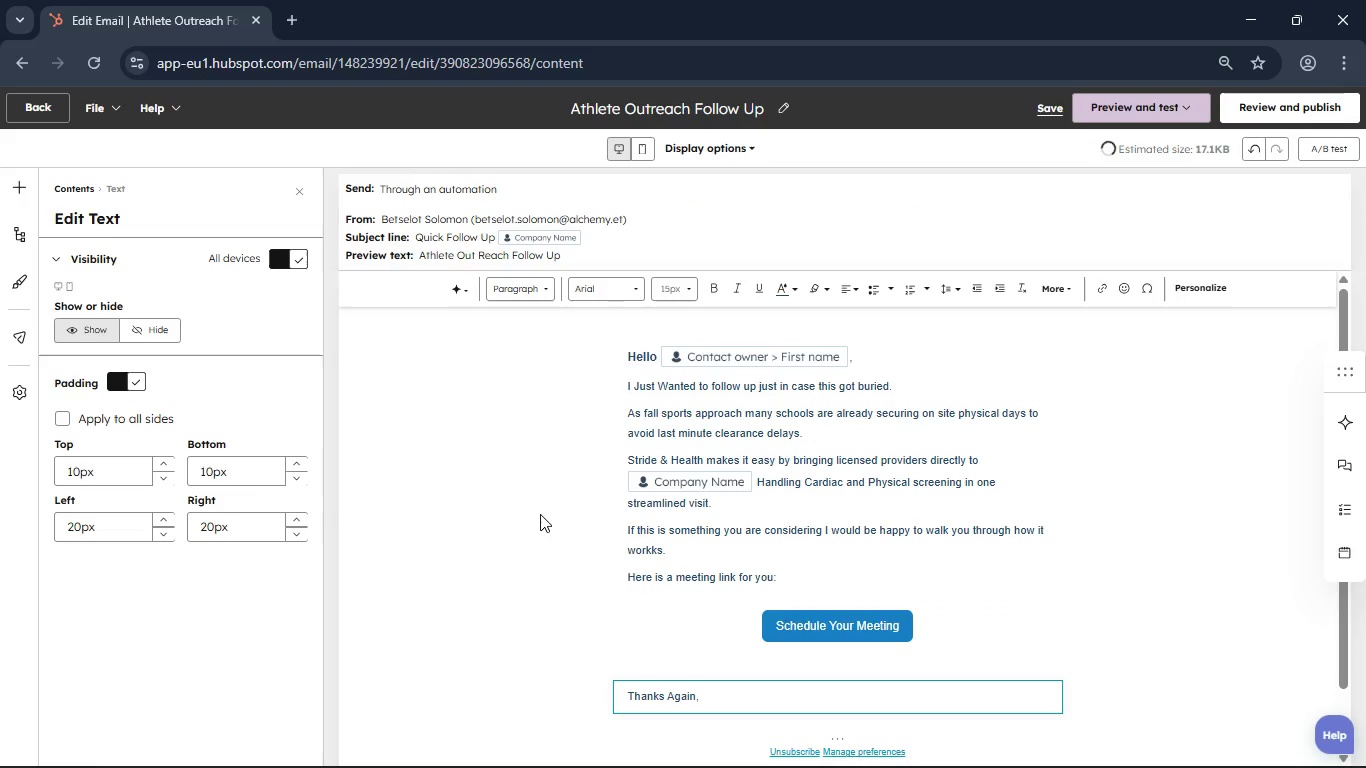 
key(Enter)
 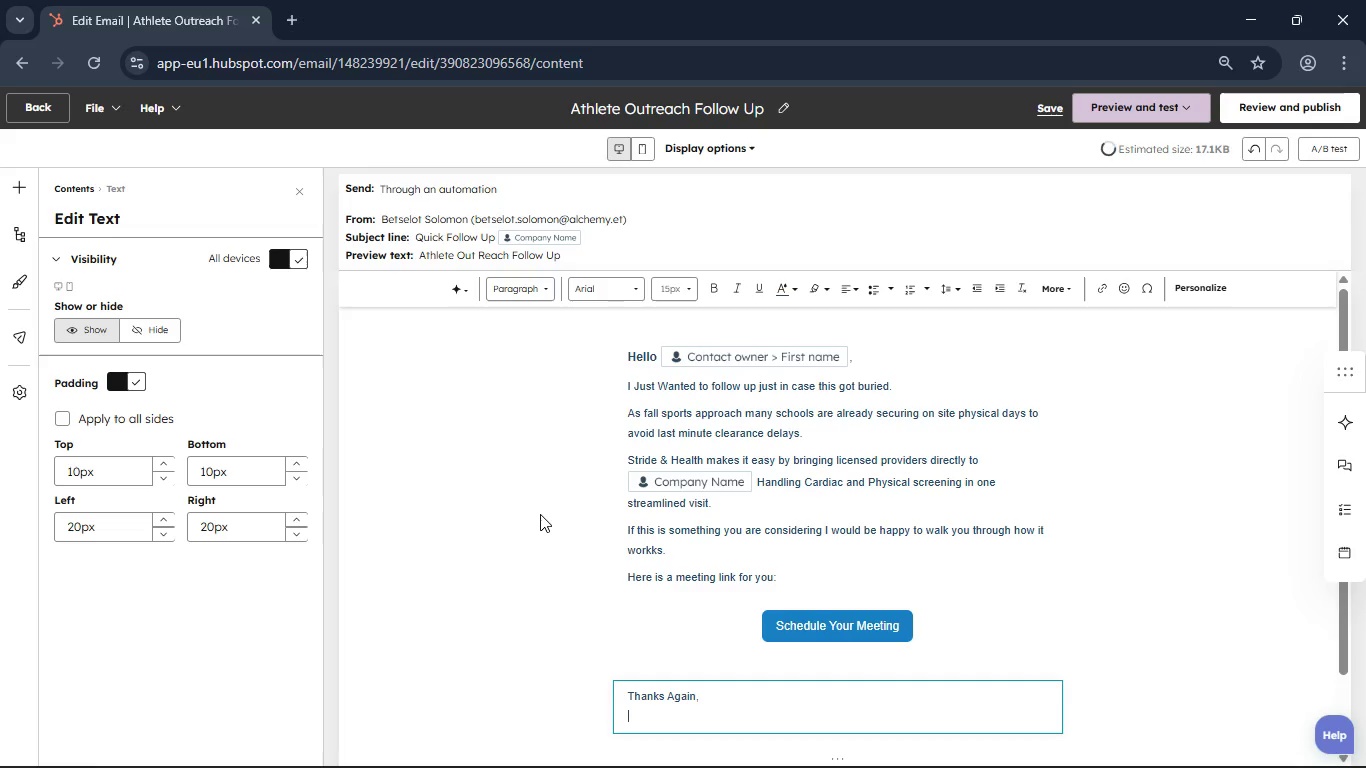 
type(Stri)
 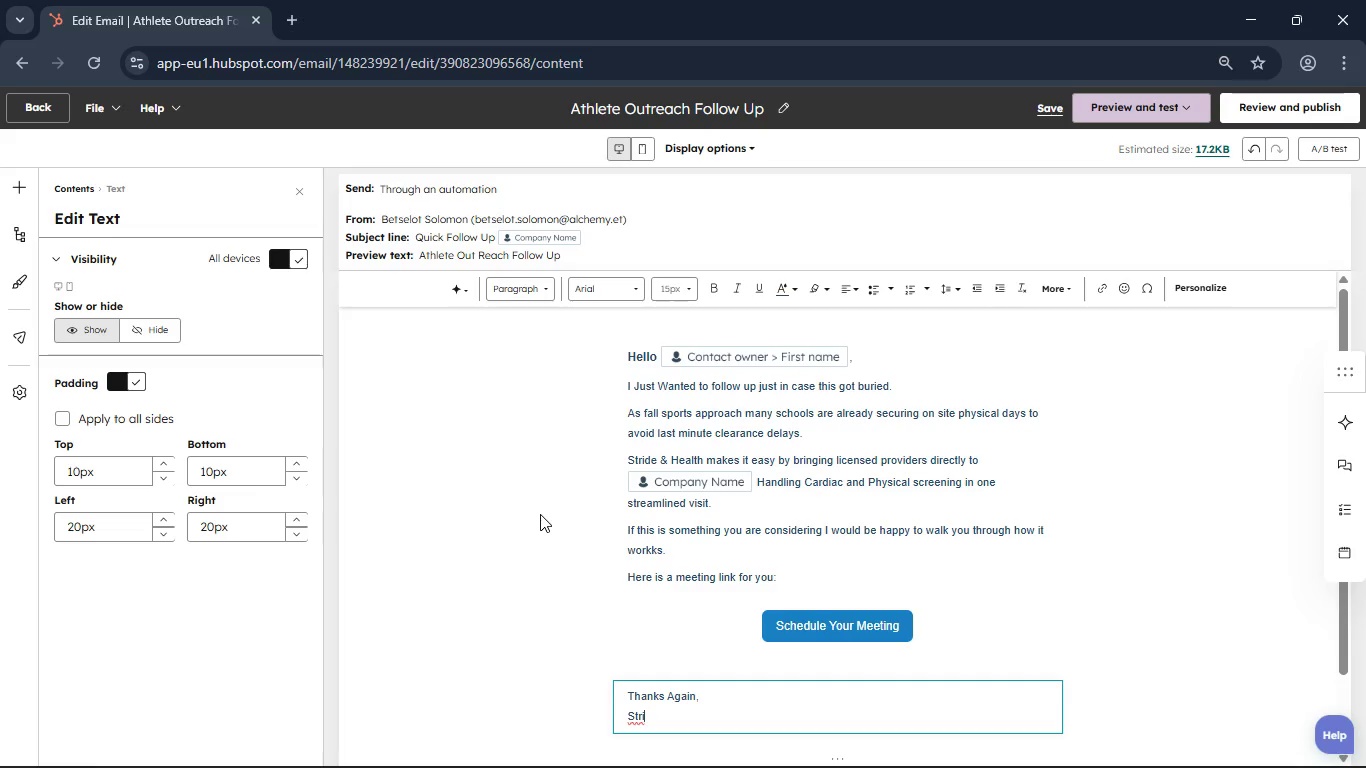 
type(de & Health )
 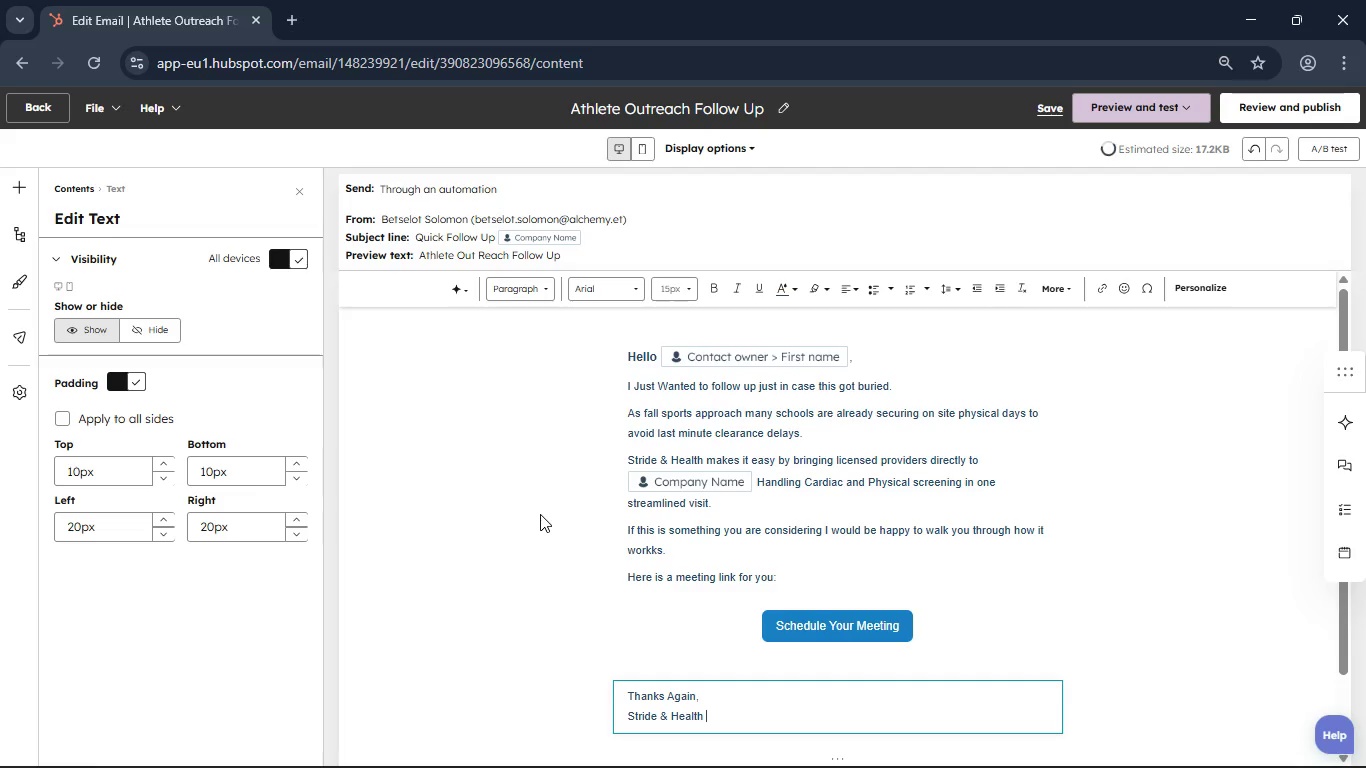 
wait(7.0)
 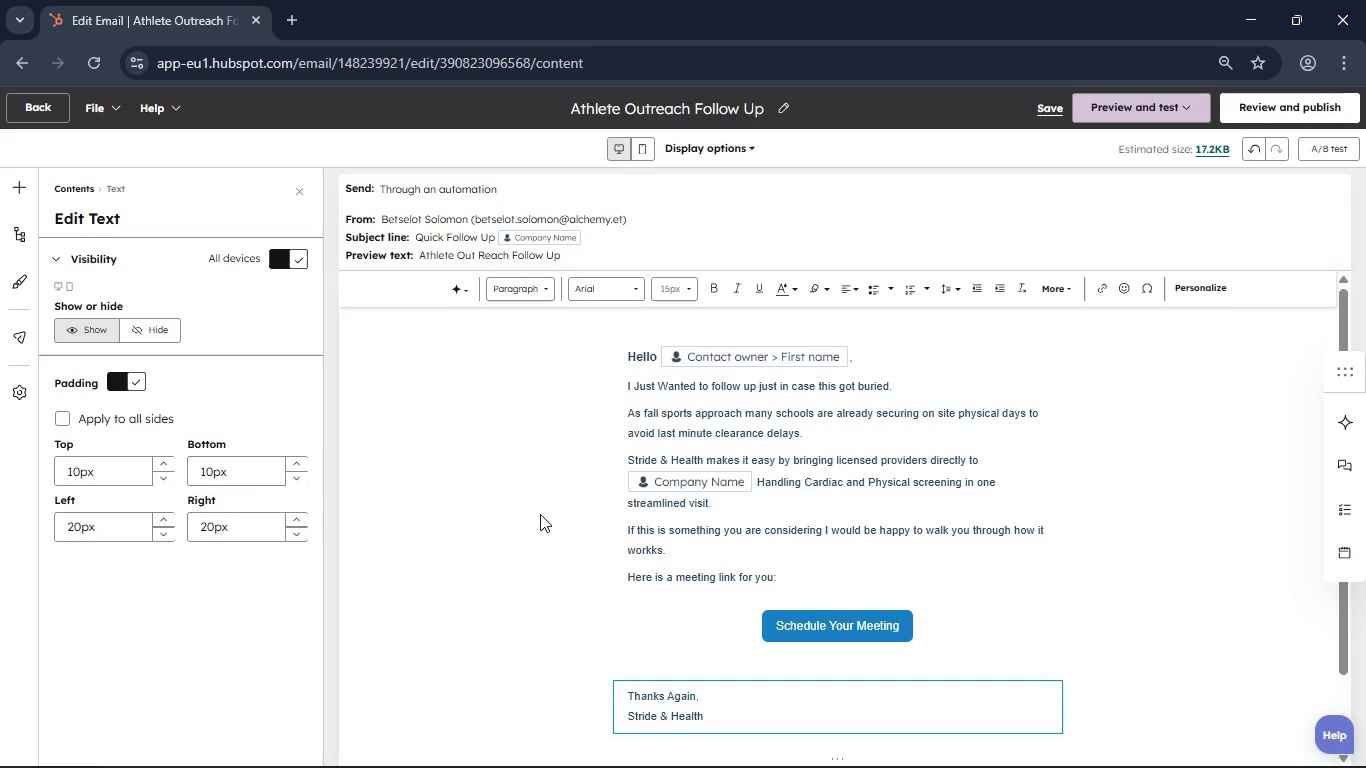 
type(Mobile Clinic)
 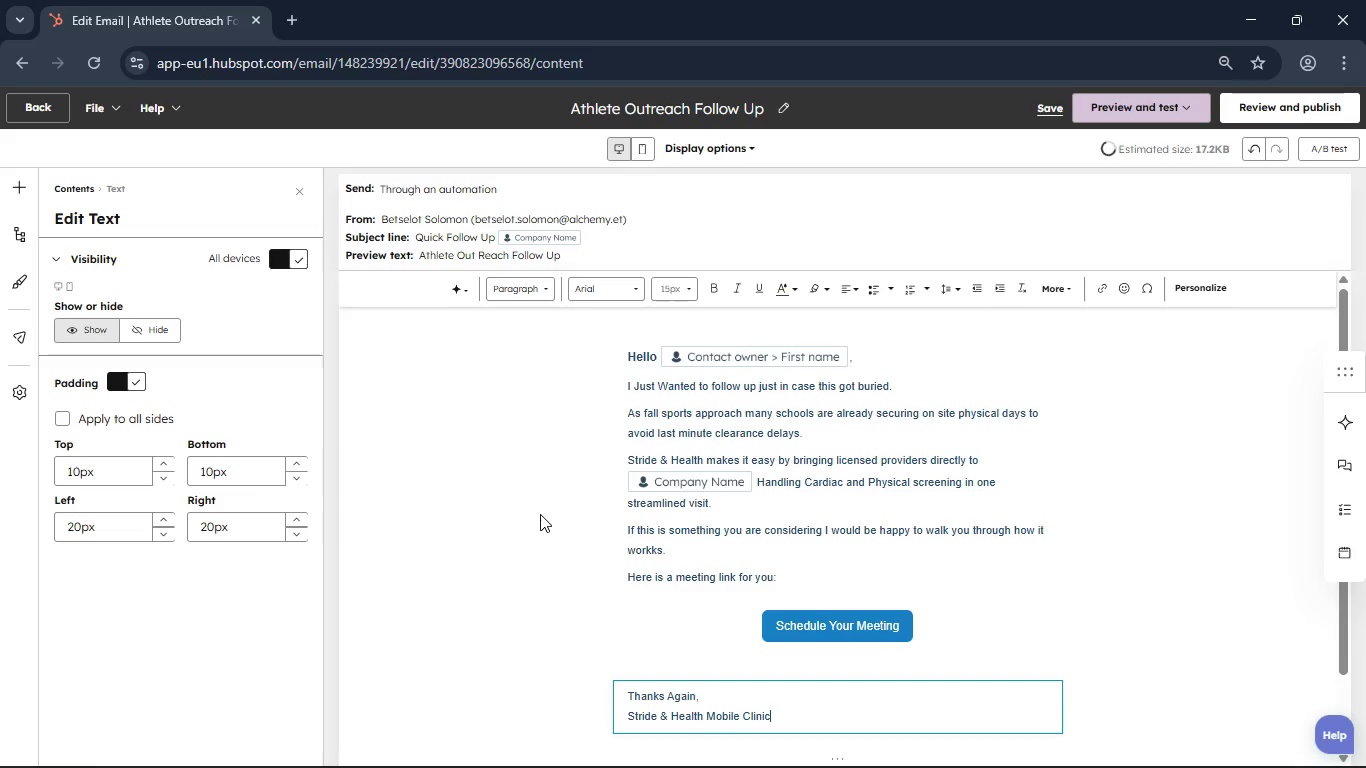 
left_click_drag(start_coordinate=[707, 695], to_coordinate=[624, 692])
 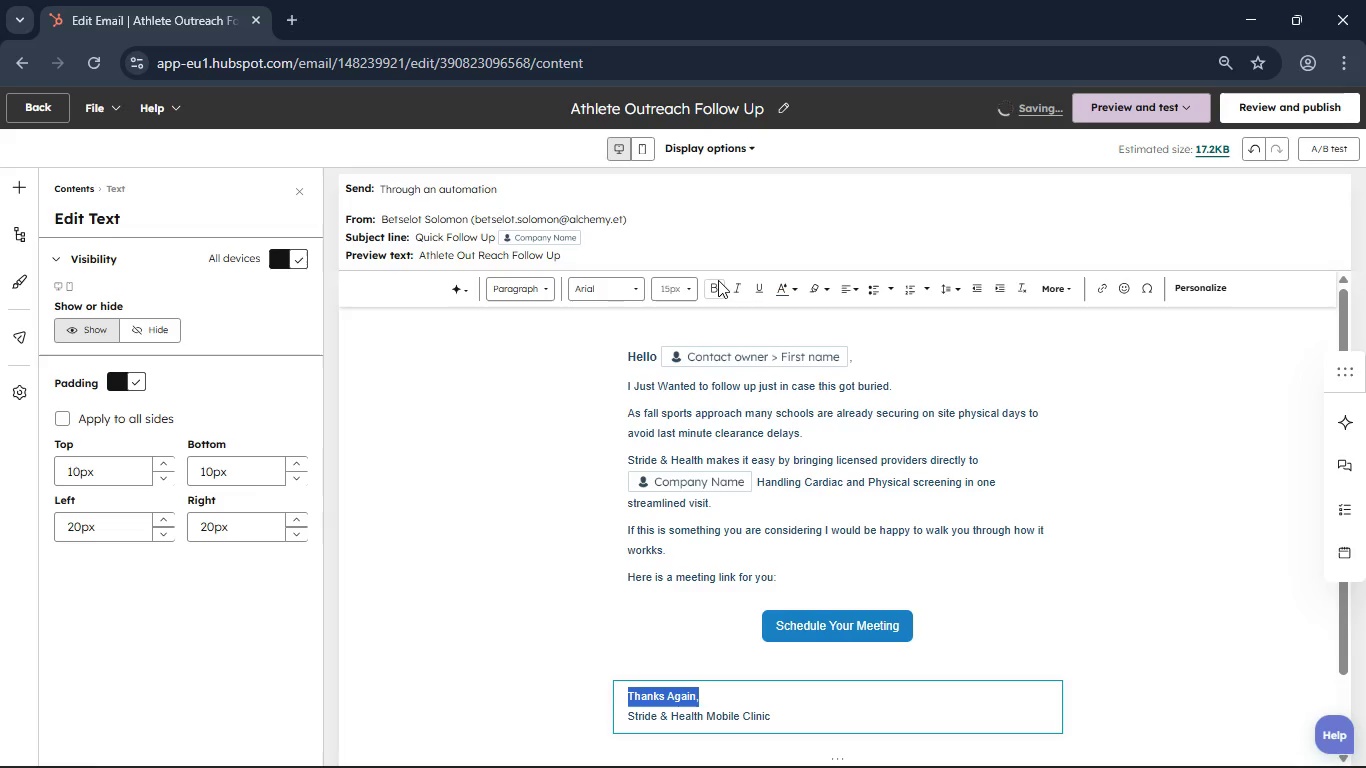 
left_click([718, 280])
 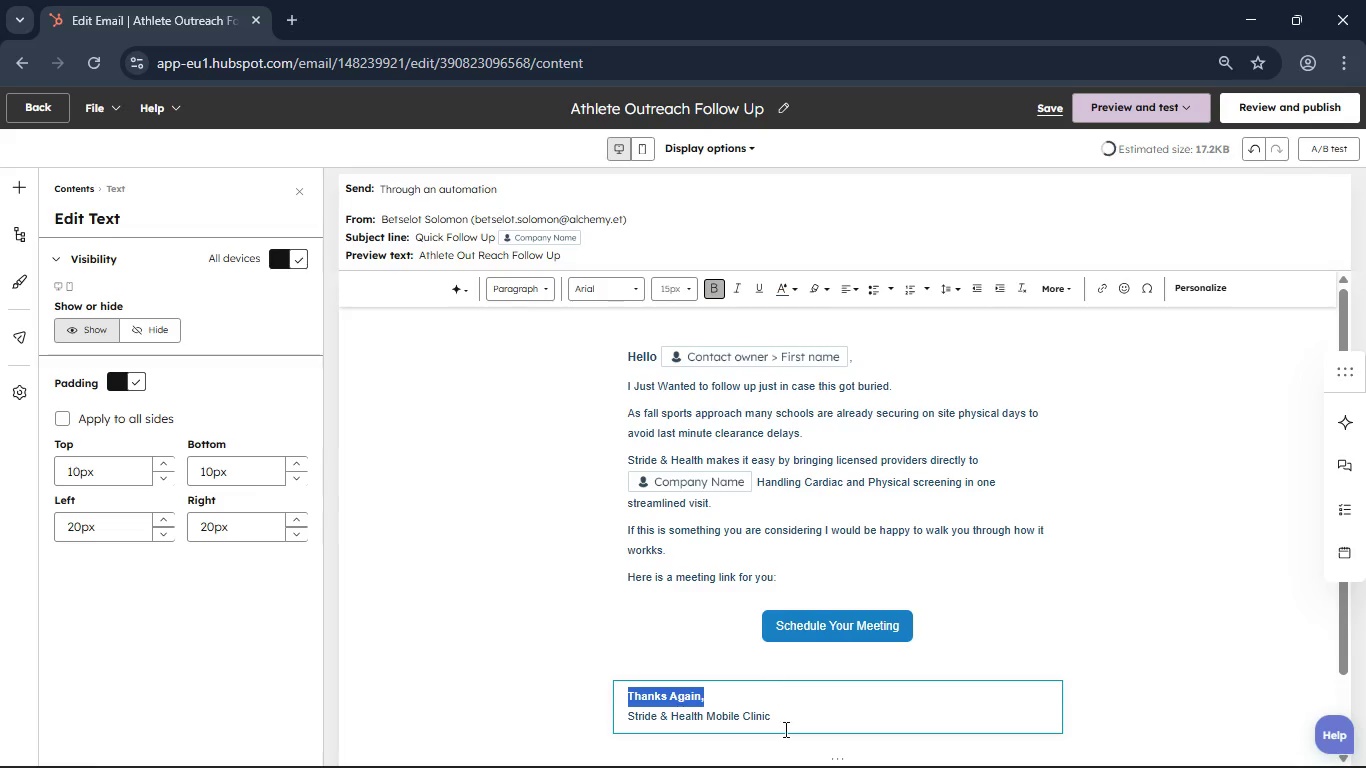 
left_click([784, 729])
 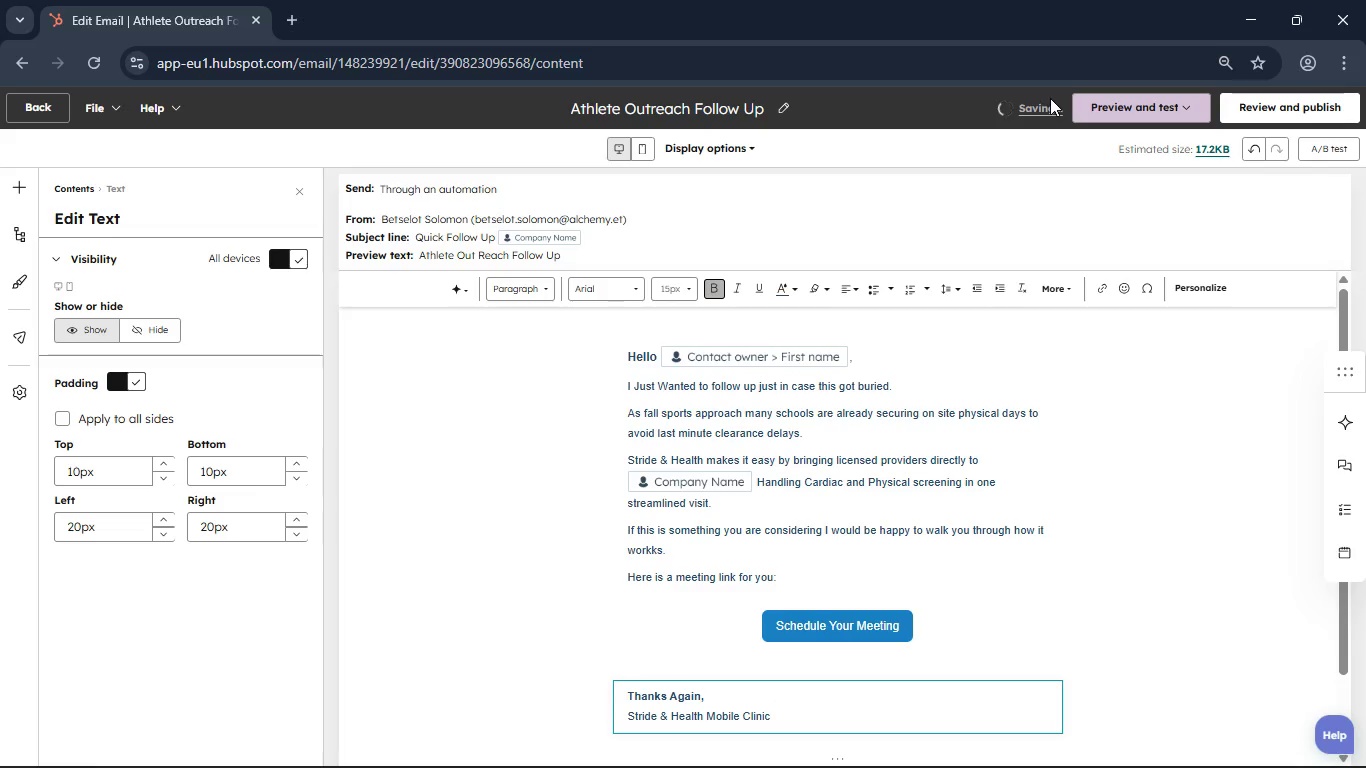 
left_click([1047, 99])
 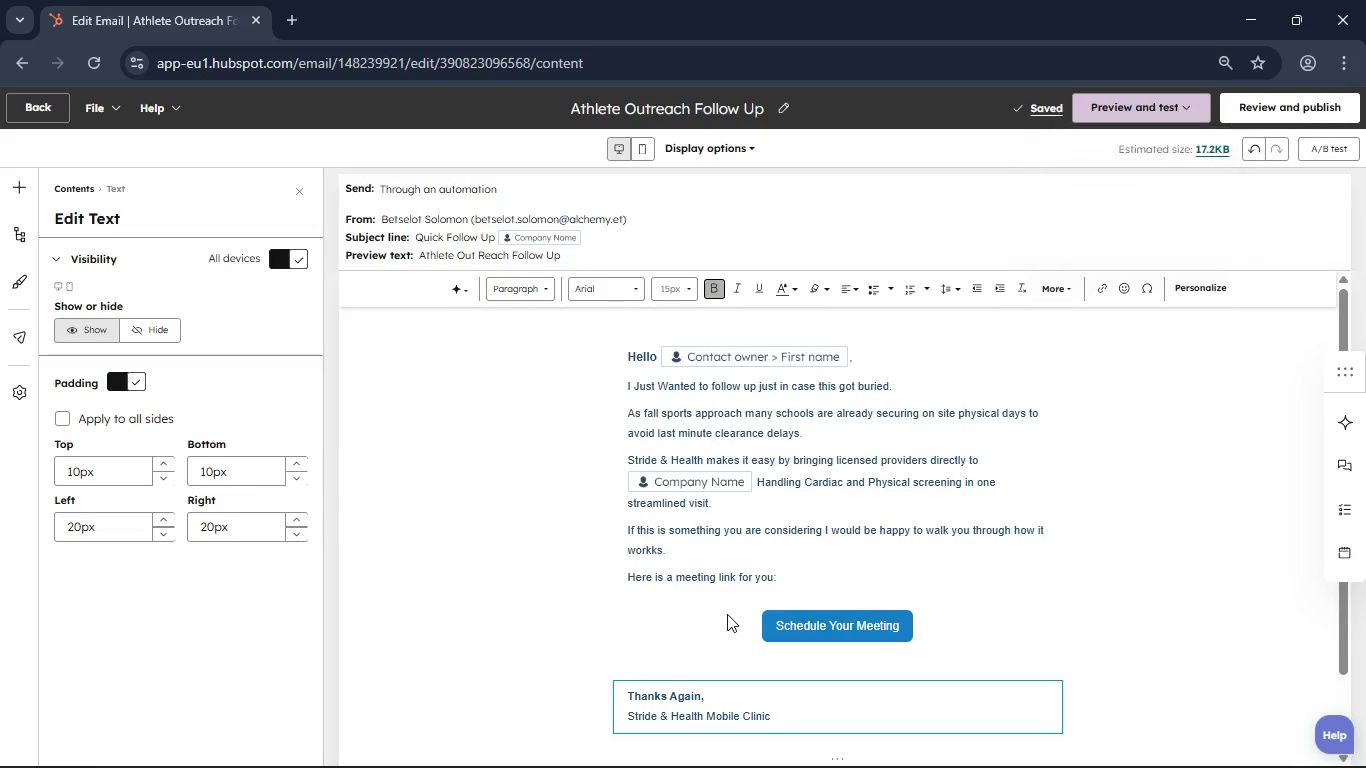 
scroll: coordinate [727, 614], scroll_direction: none, amount: 0.0
 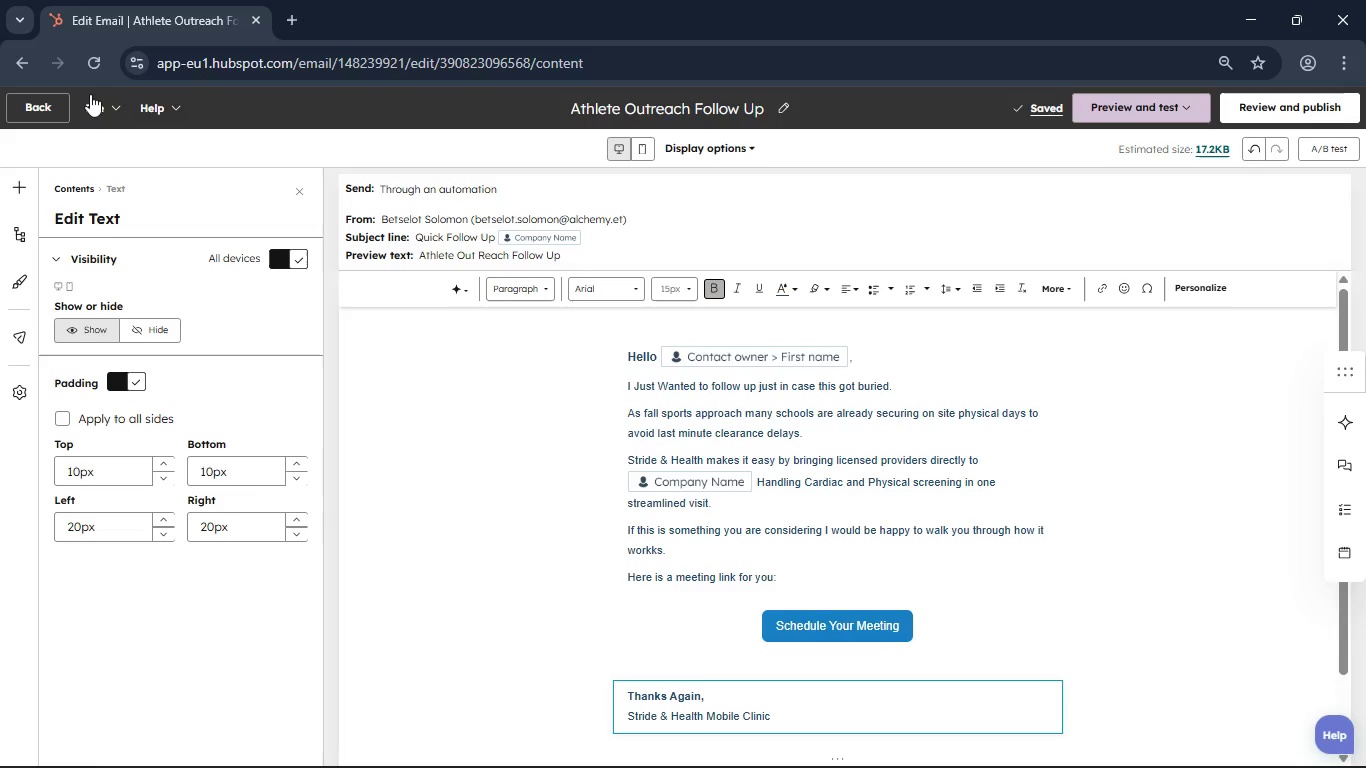 
left_click([46, 103])
 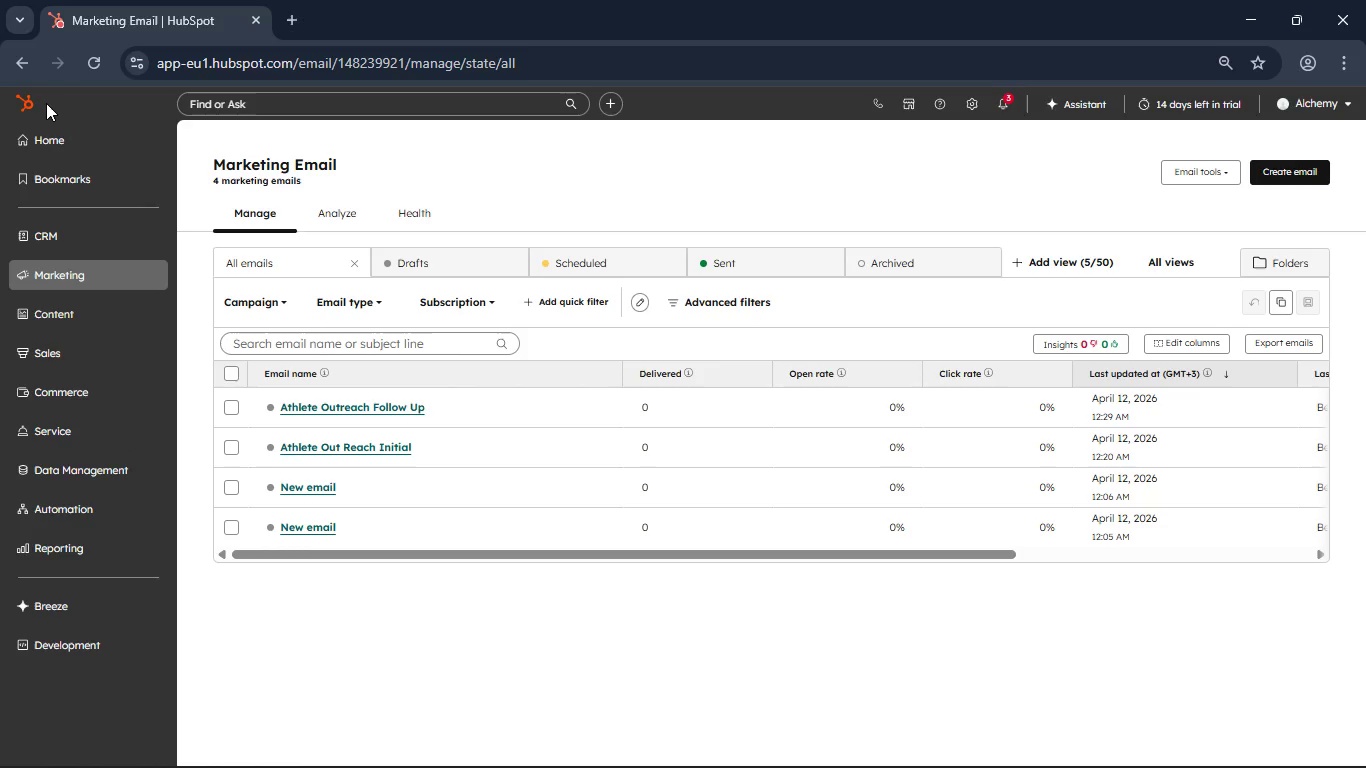 
wait(22.72)
 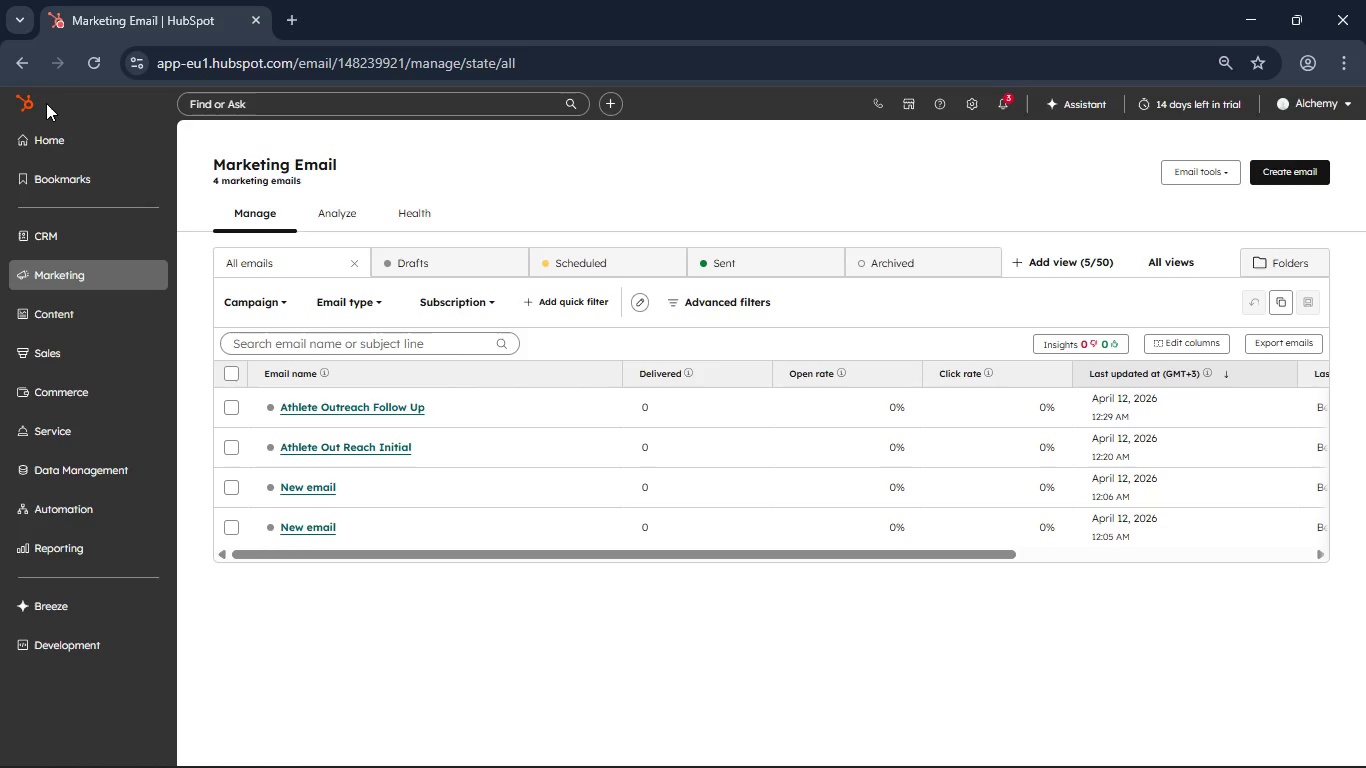 
left_click([85, 351])
 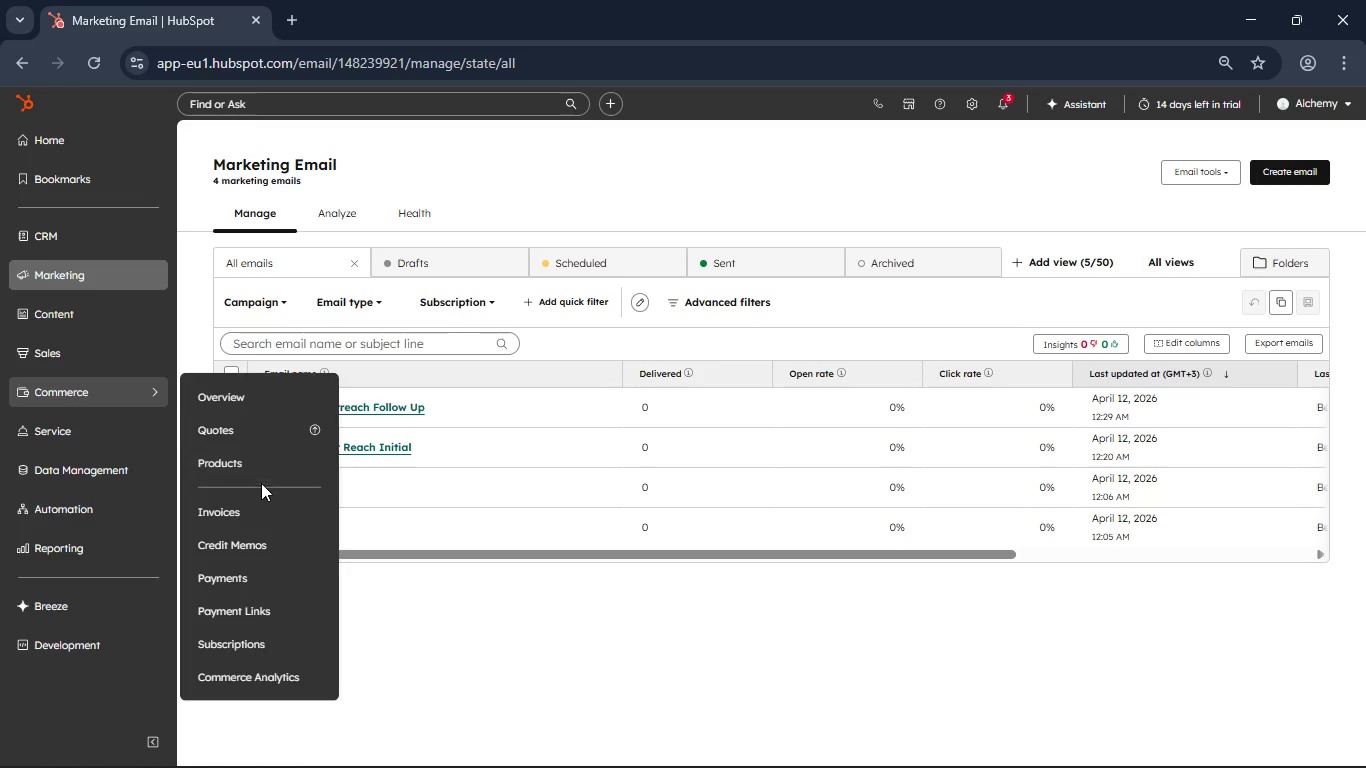 
left_click([134, 352])
 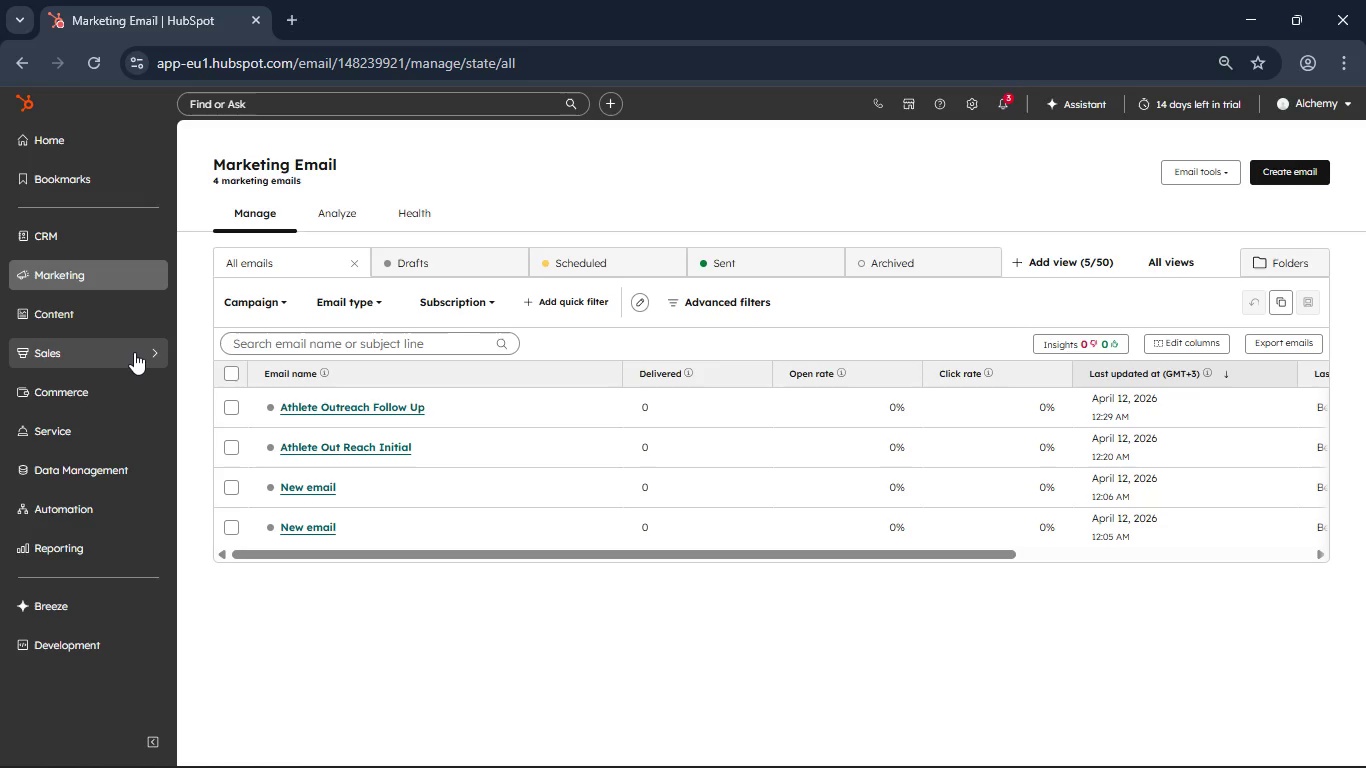 
left_click([134, 352])
 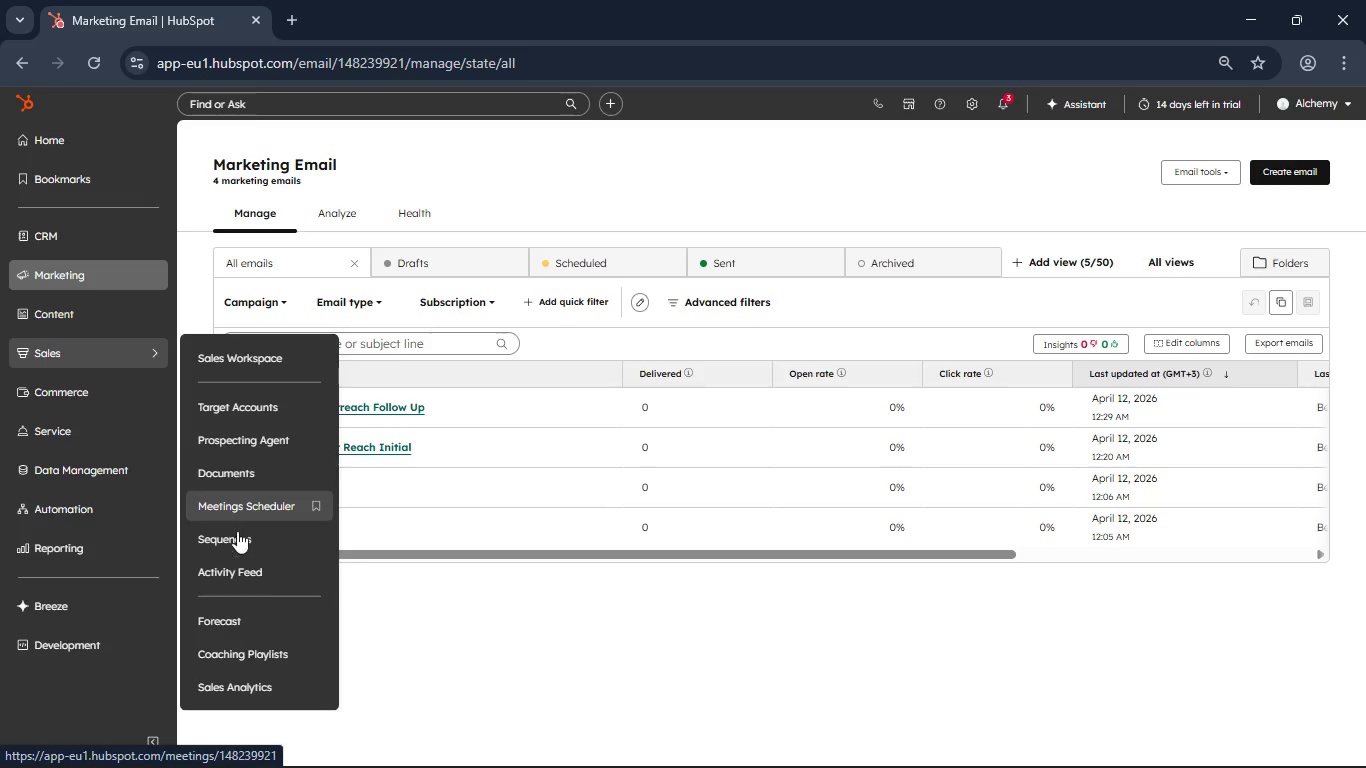 
left_click([237, 532])
 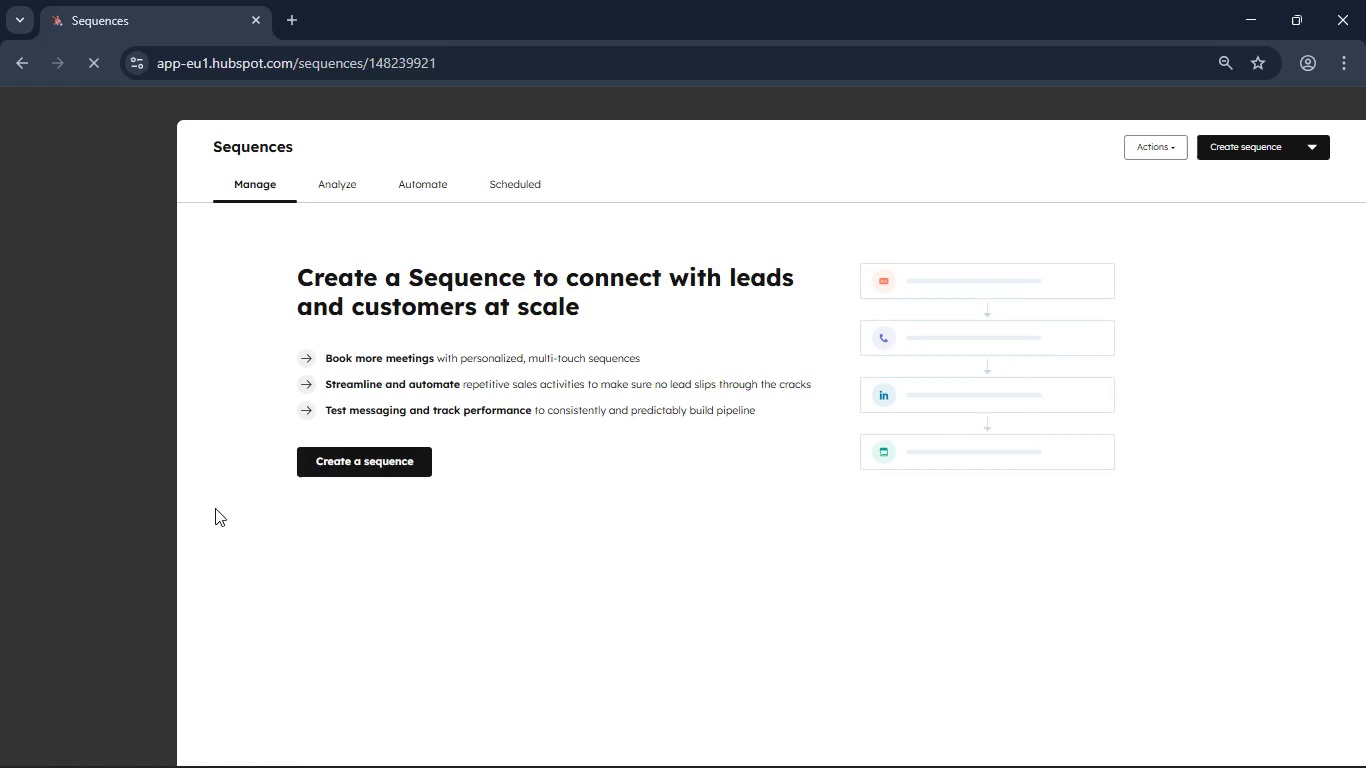 
wait(10.39)
 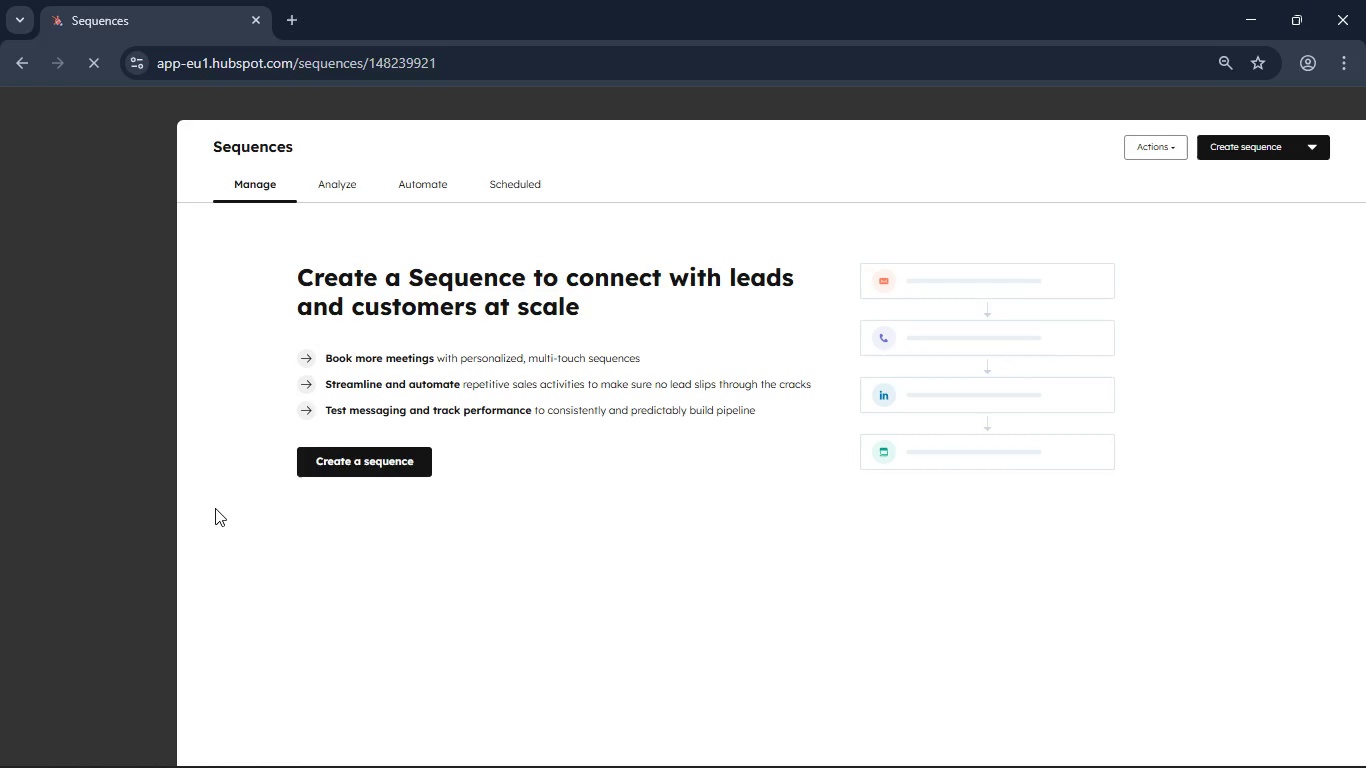 
left_click([331, 440])
 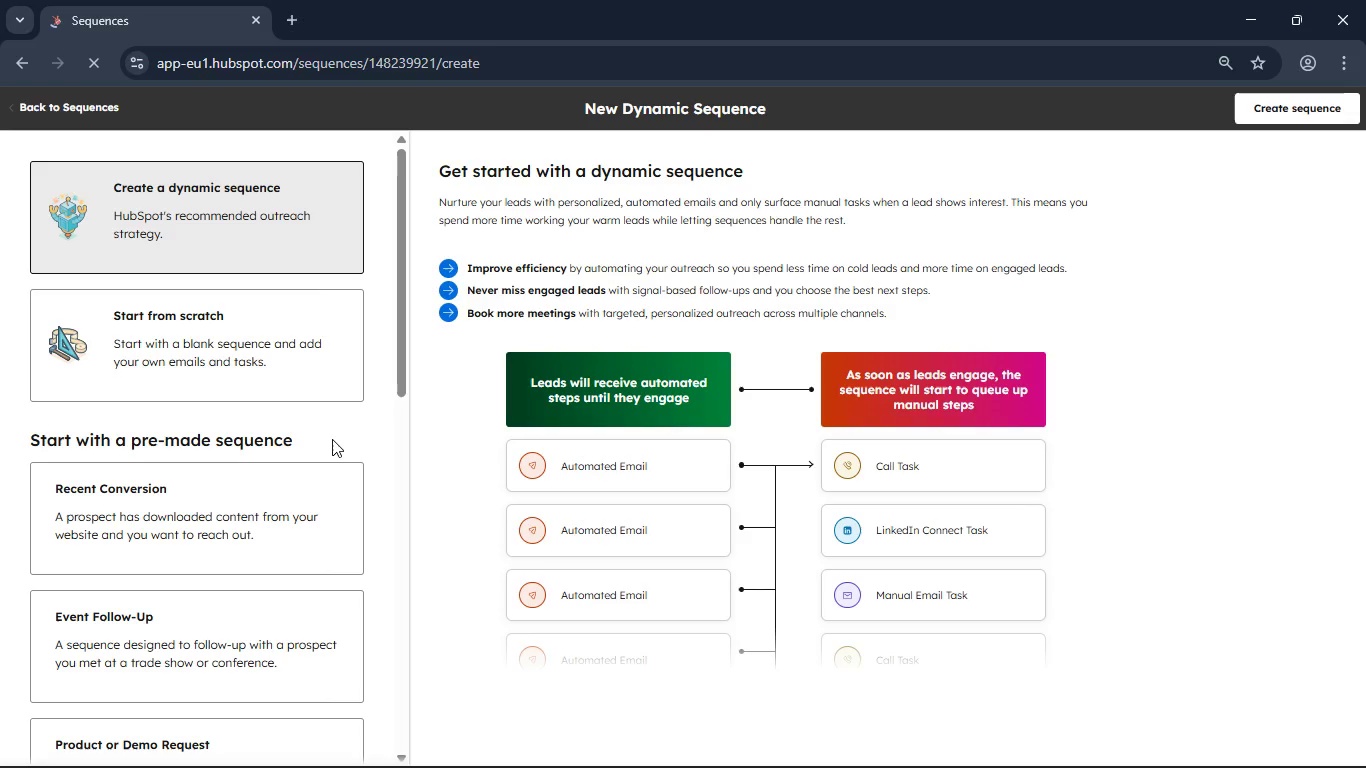 
wait(11.83)
 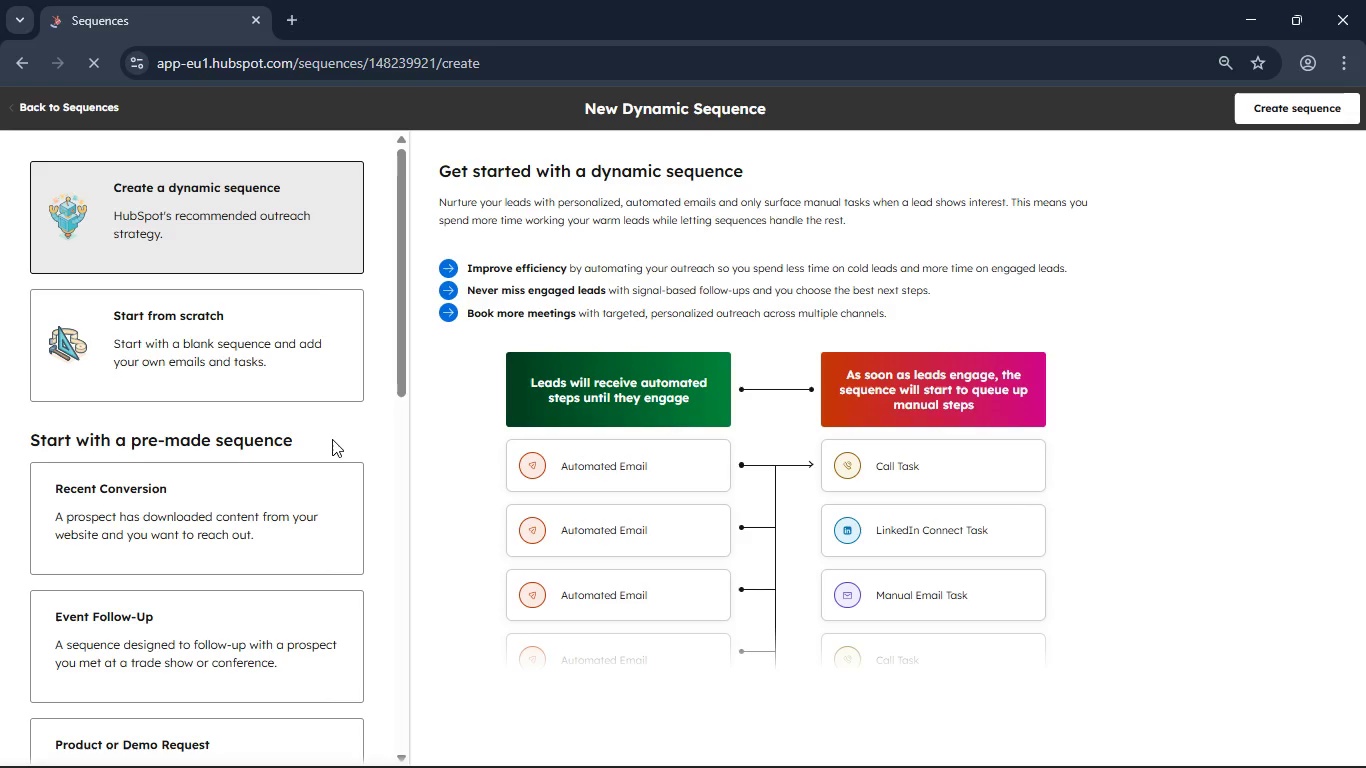 
left_click([309, 388])
 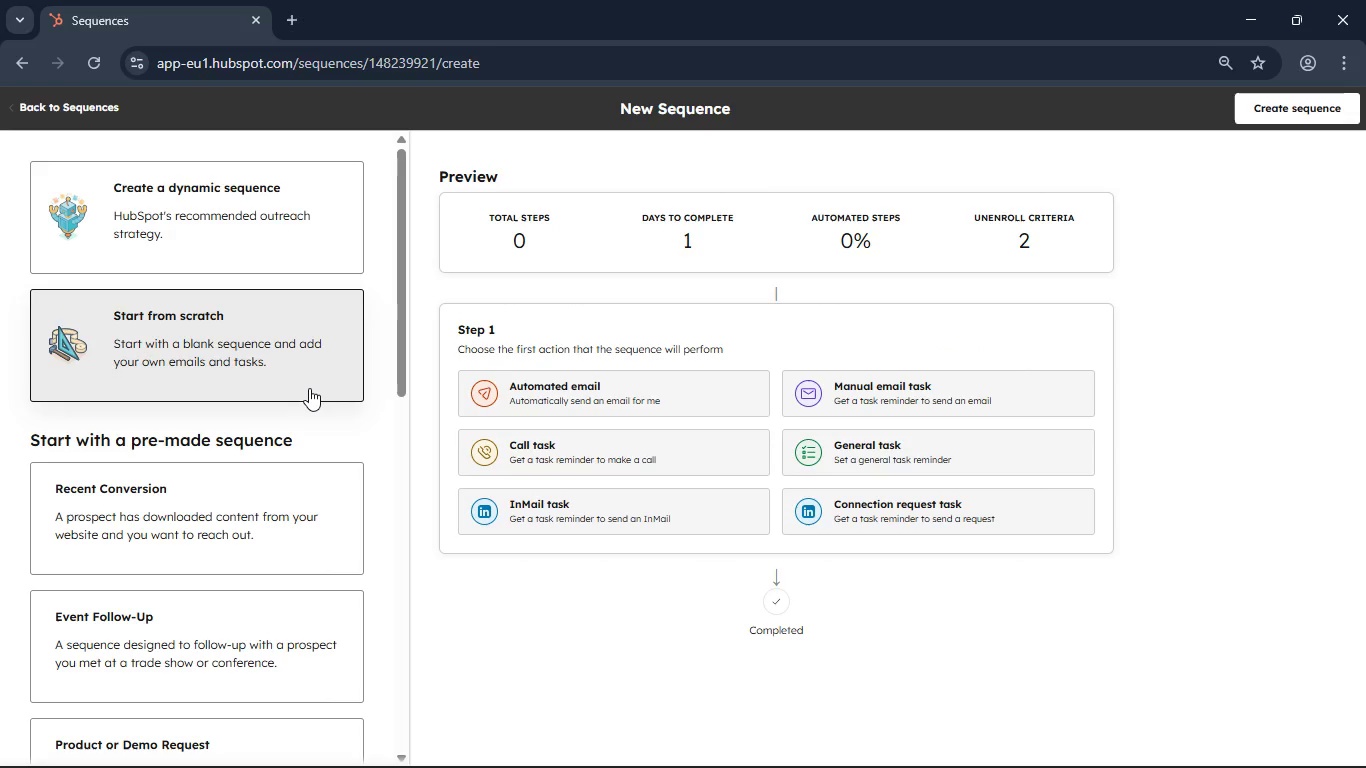 
left_click([309, 388])
 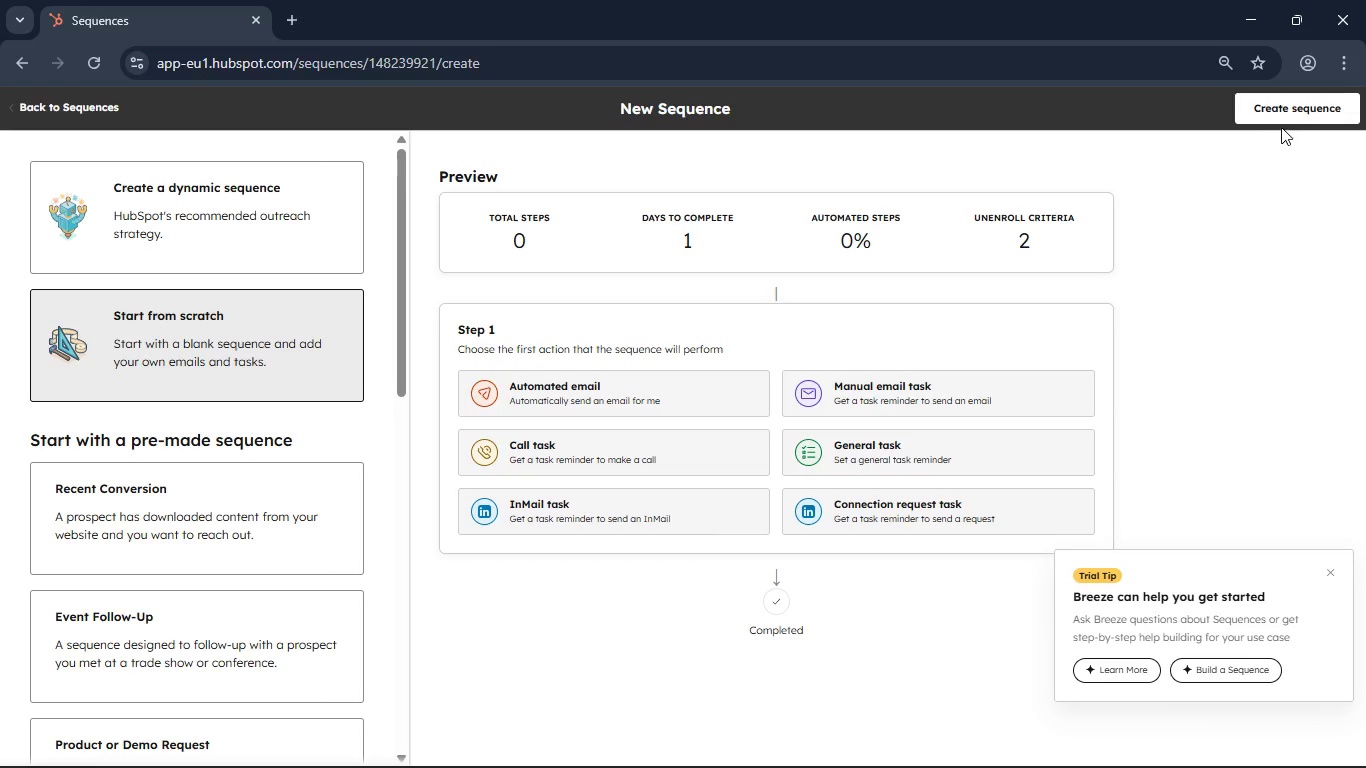 
left_click([1278, 108])
 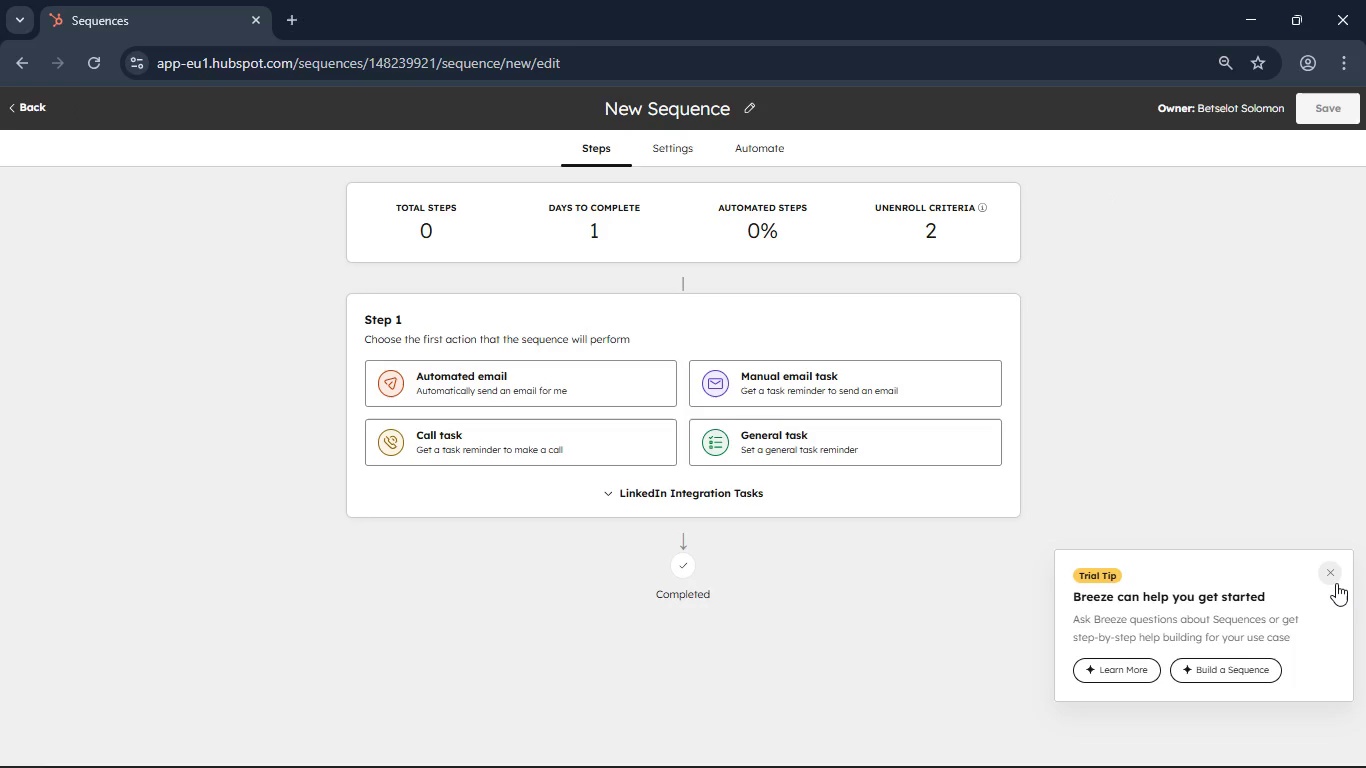 
left_click([1336, 583])
 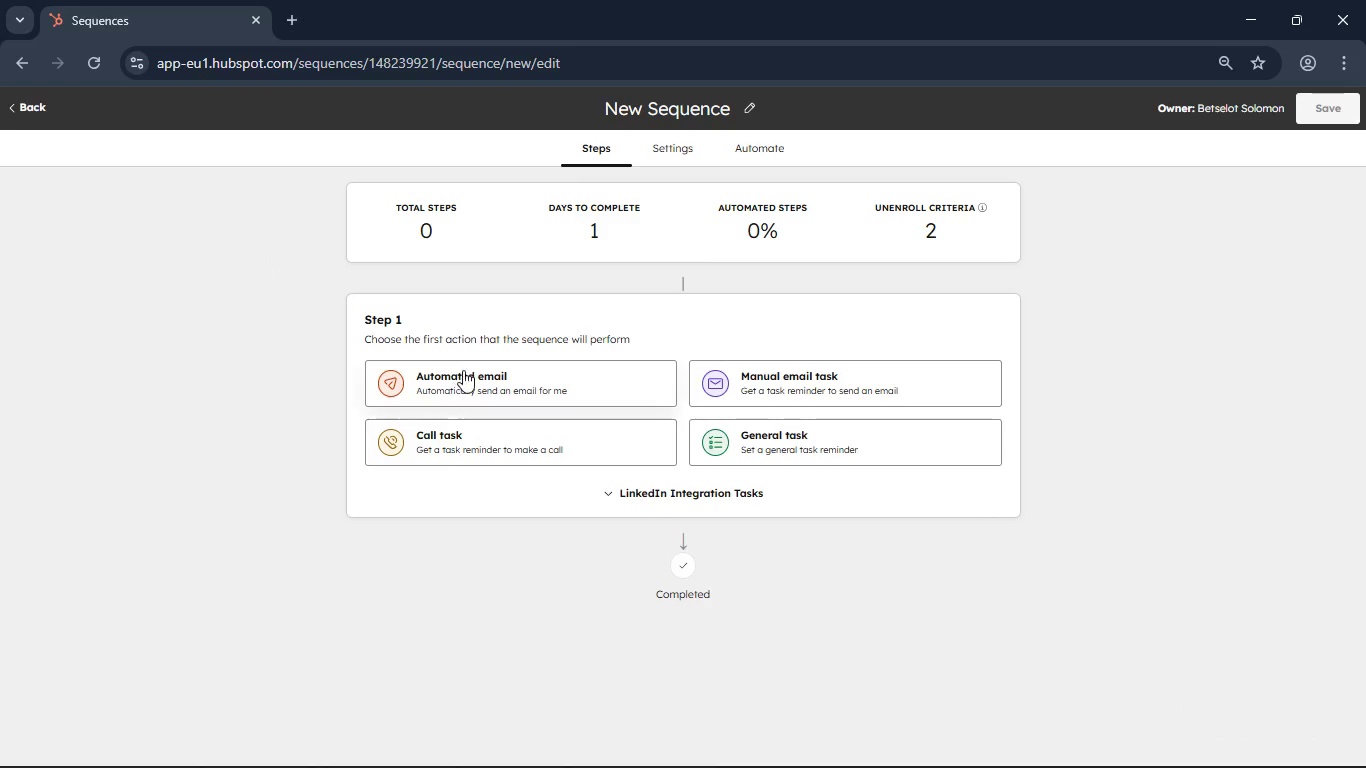 
left_click([463, 370])
 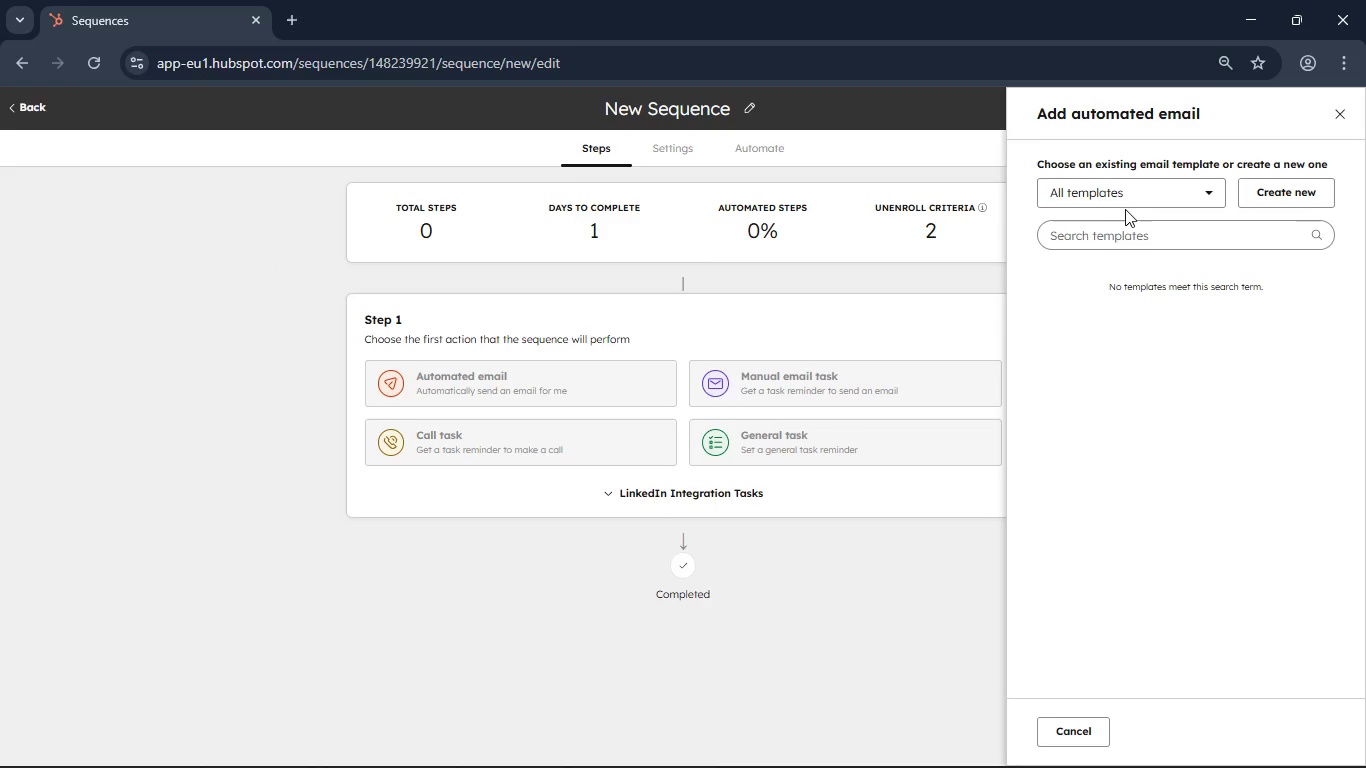 
left_click([1127, 245])
 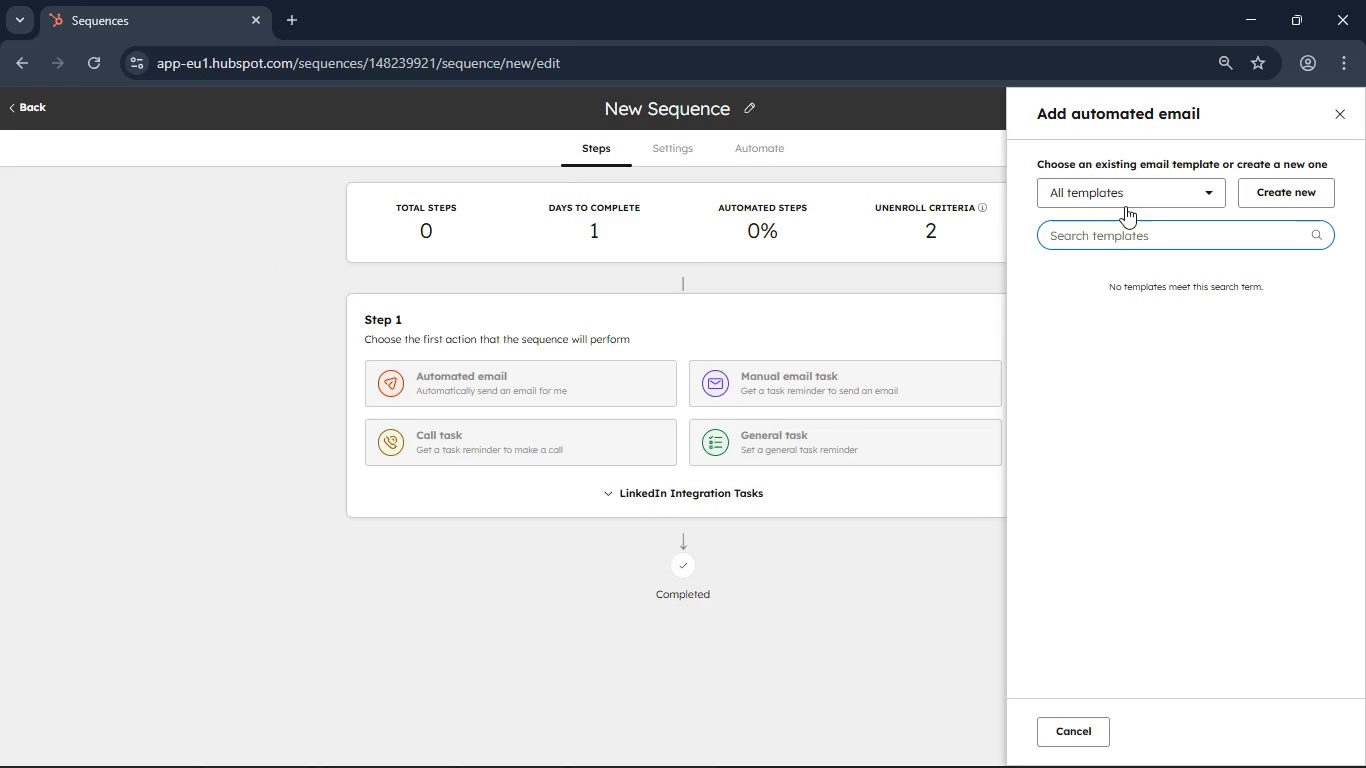 
left_click([1125, 199])
 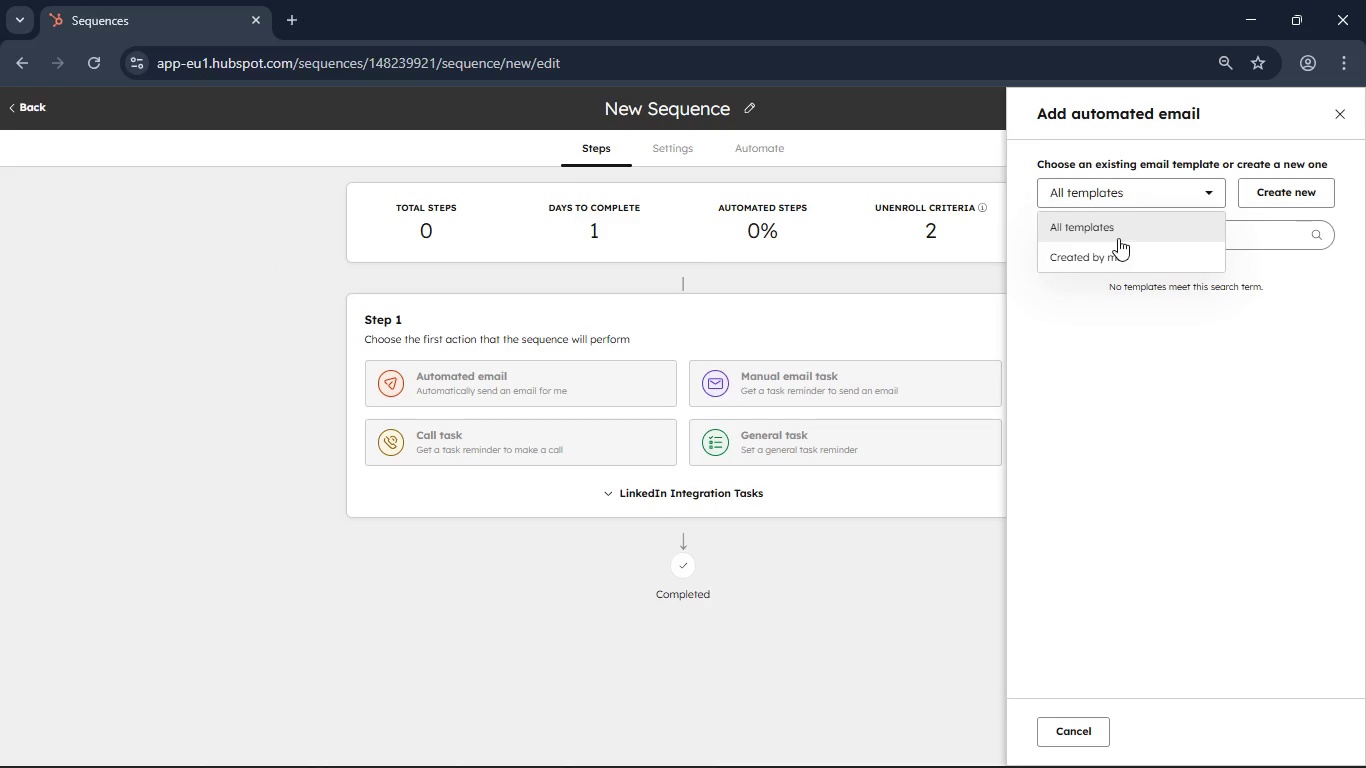 
left_click([1113, 258])
 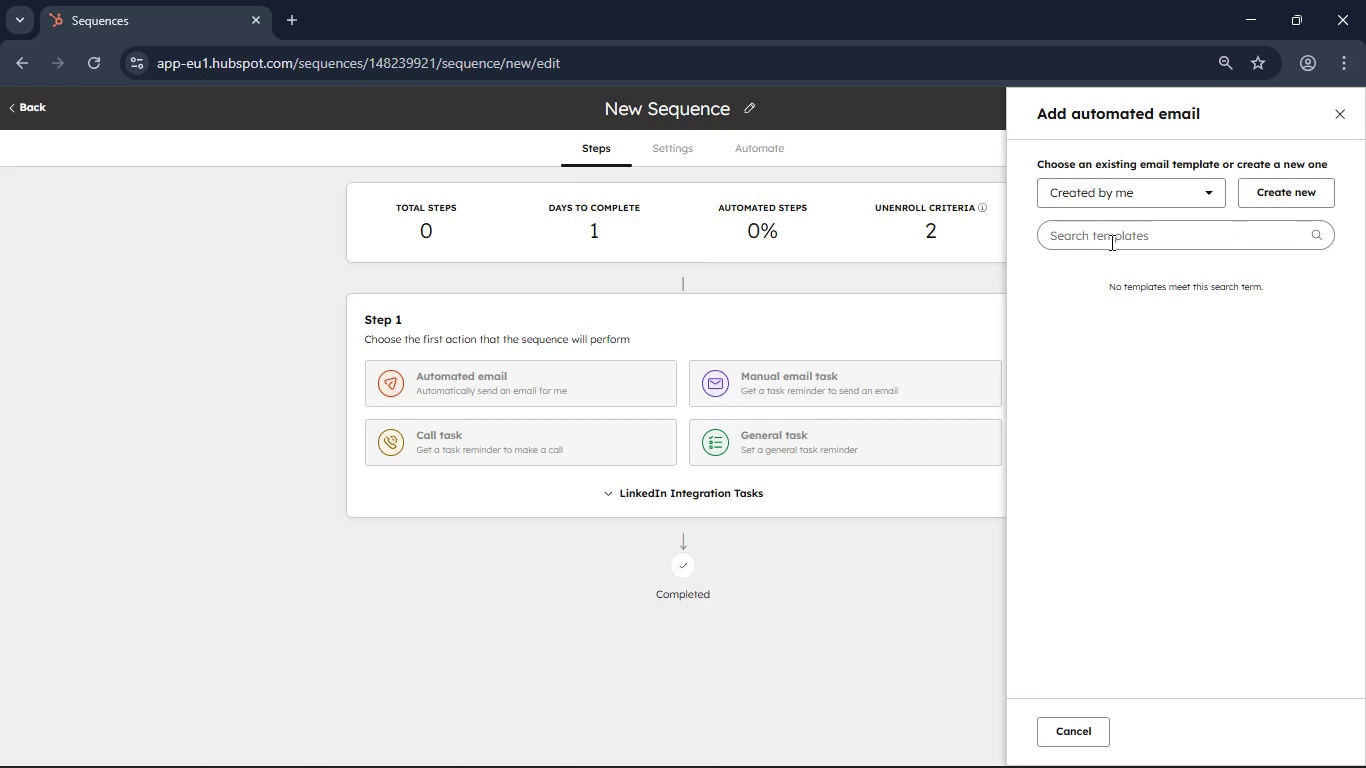 
left_click([1109, 241])
 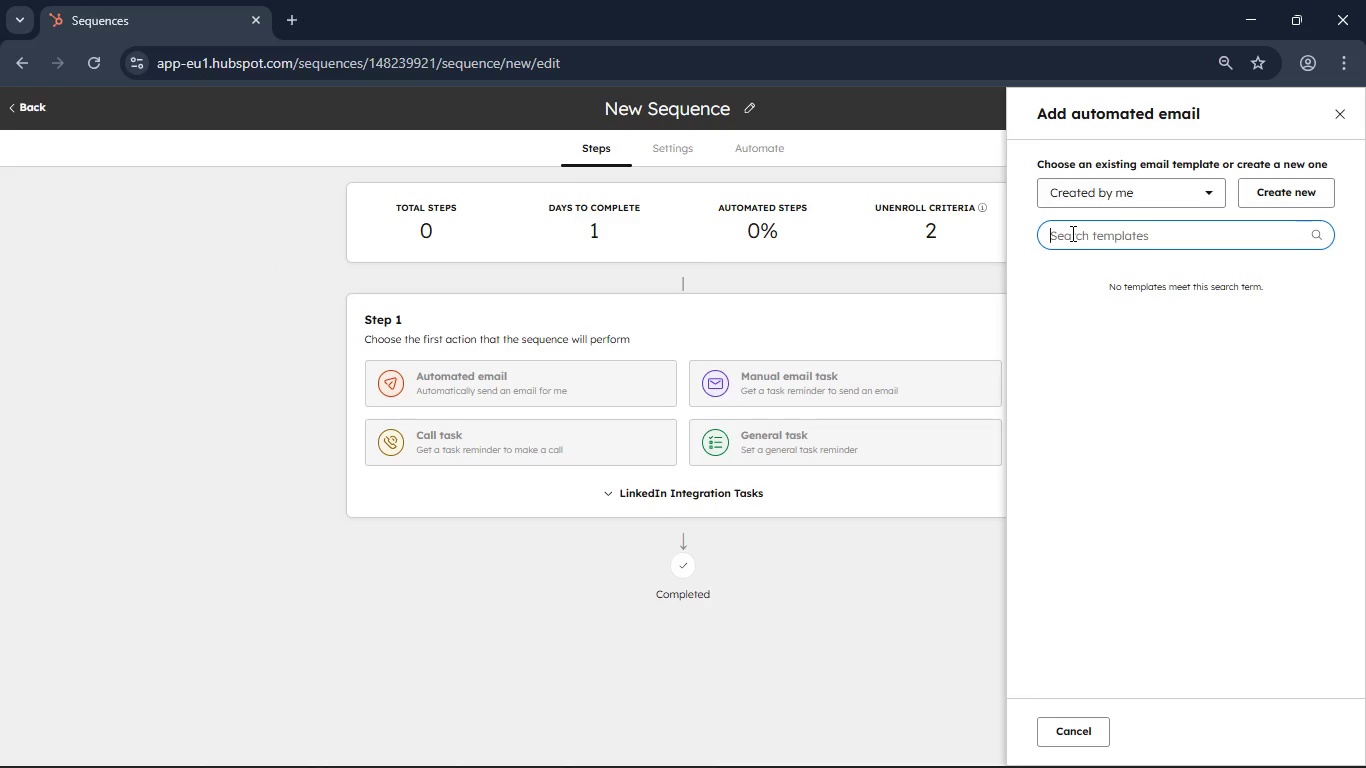 
type(ath)
key(Backspace)
key(Backspace)
key(Backspace)
key(Backspace)
type(Athlete)
 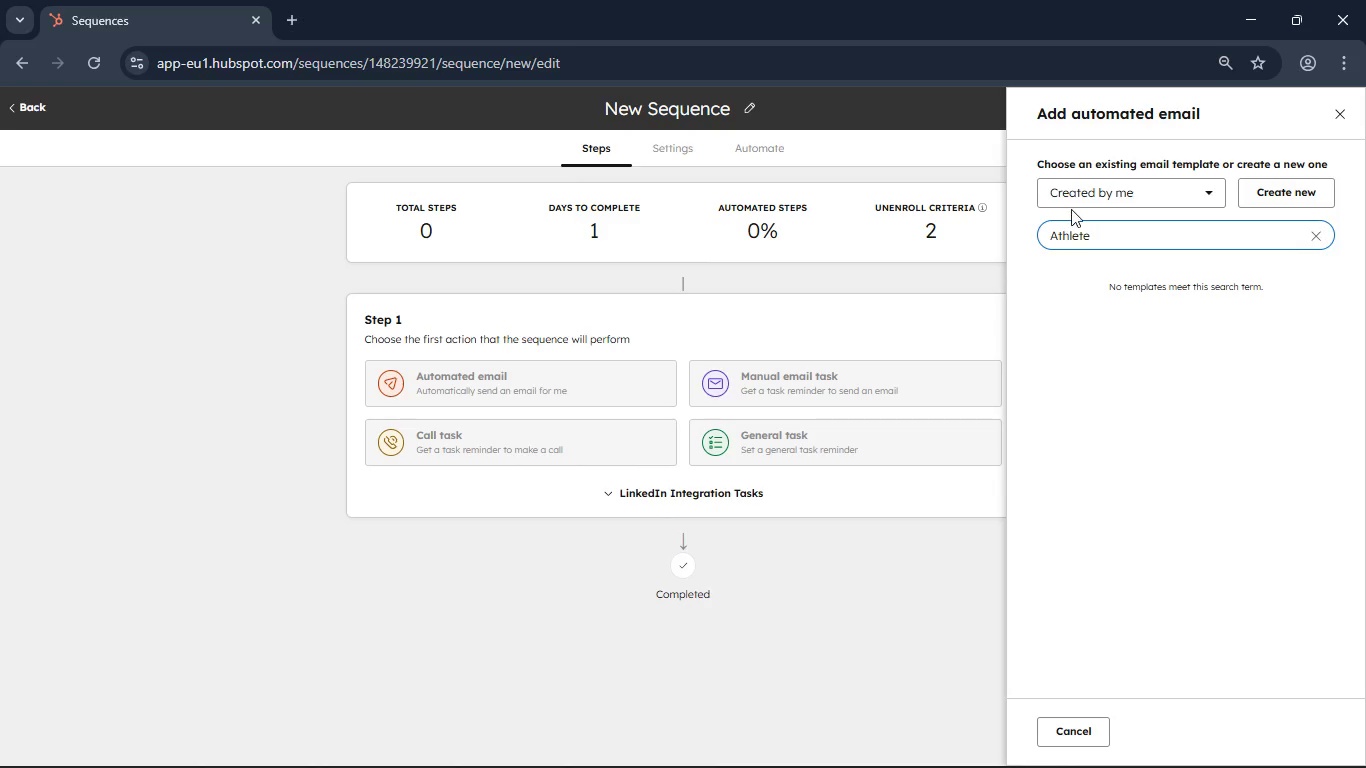 
left_click([1071, 209])
 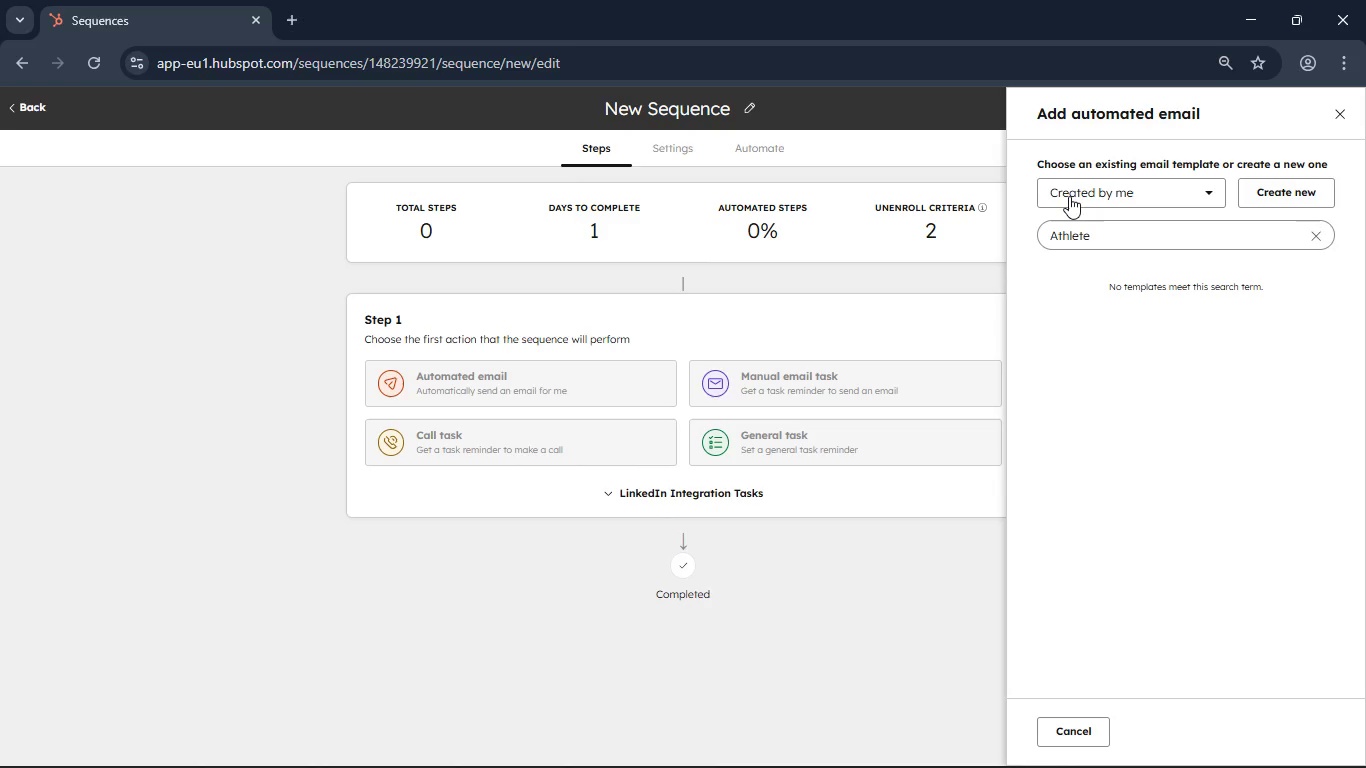 
left_click([1069, 196])
 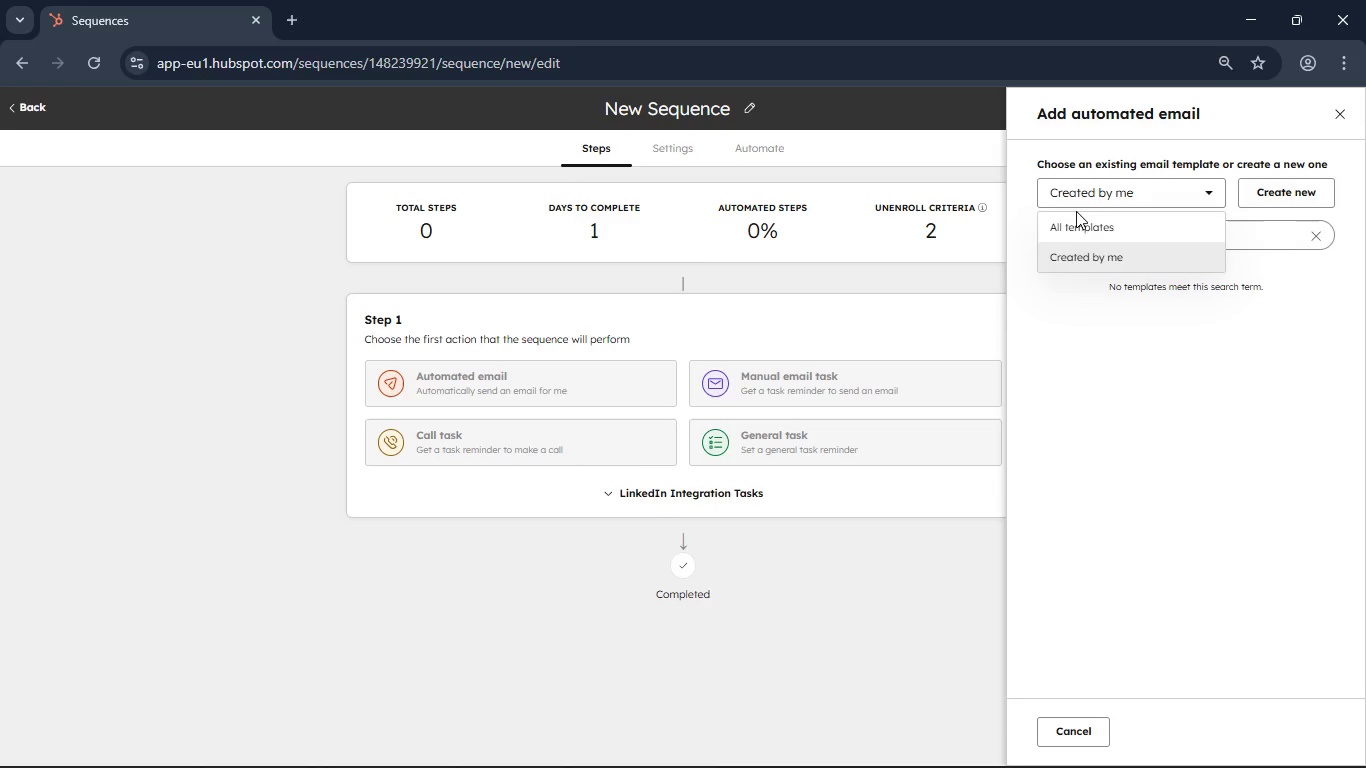 
left_click([1078, 214])
 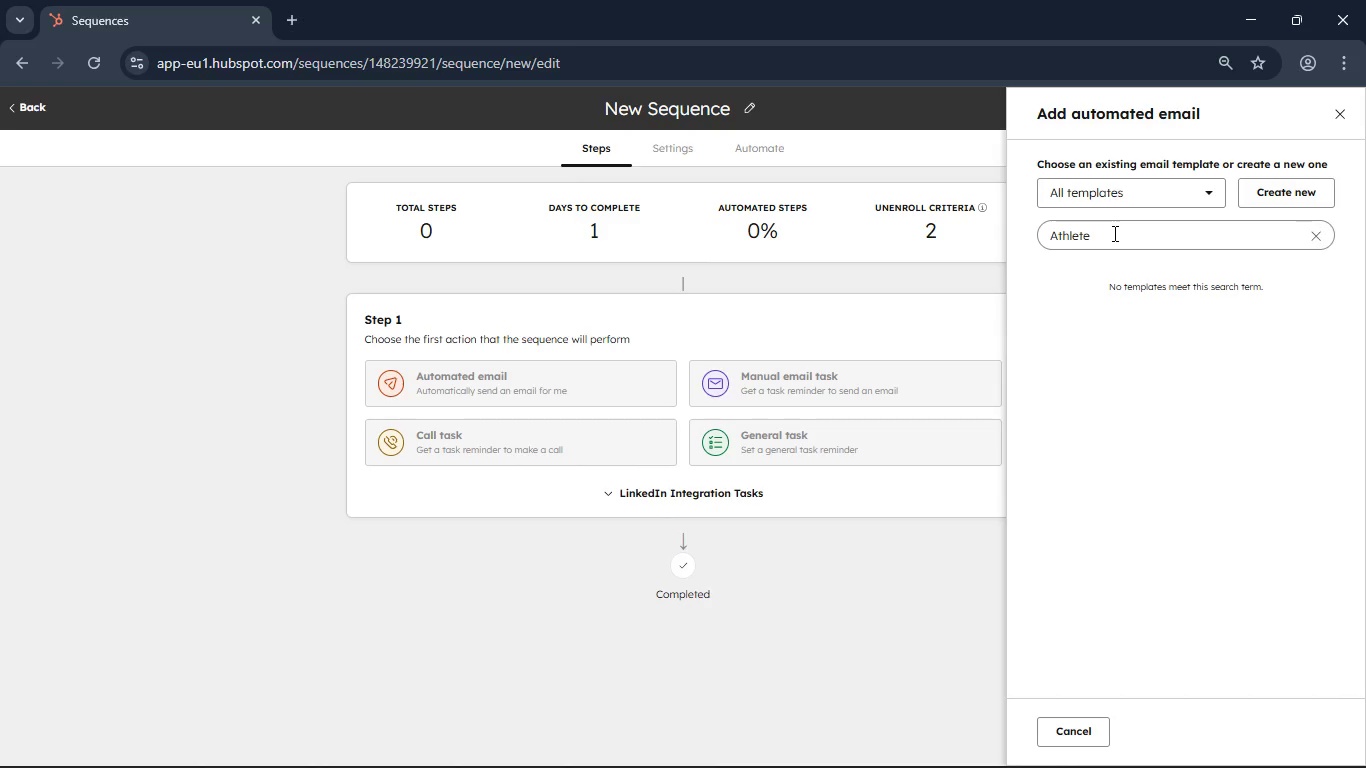 
left_click([1113, 233])
 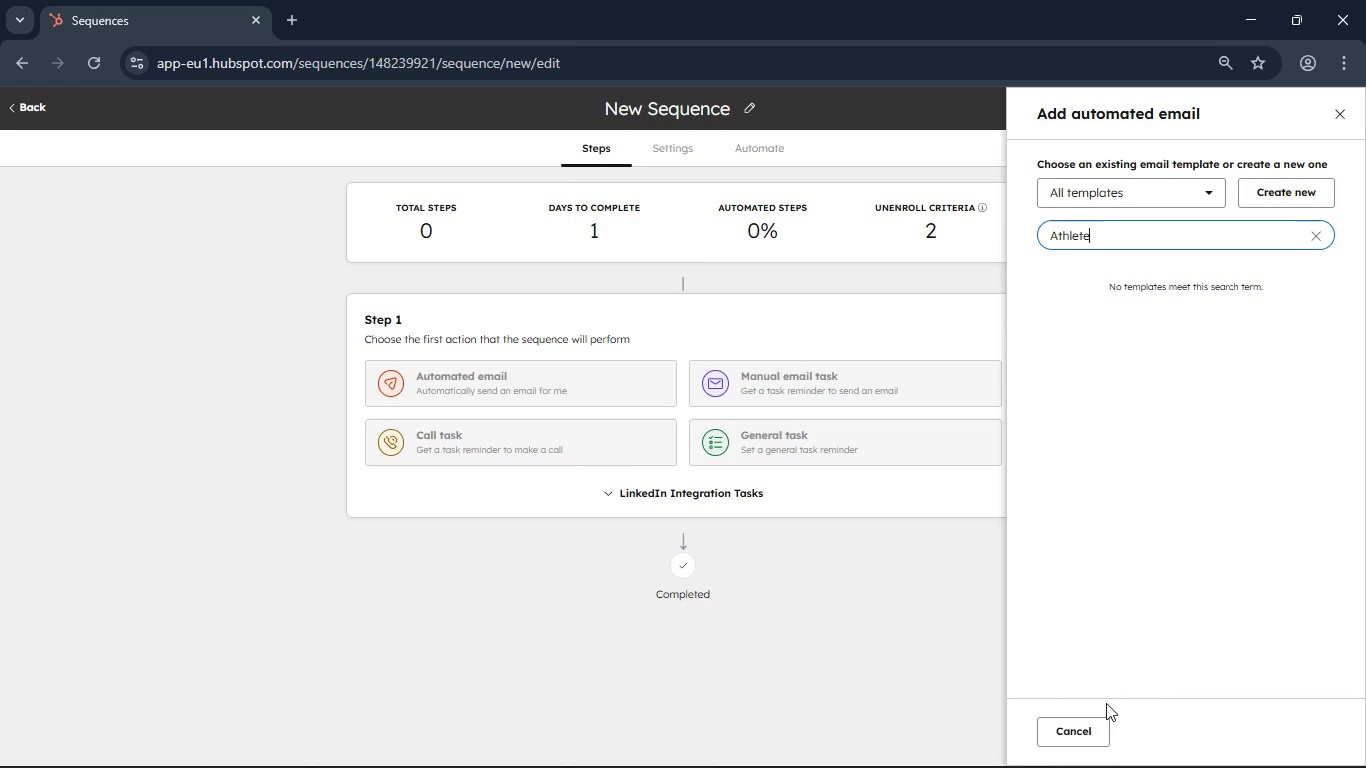 
left_click([1096, 731])
 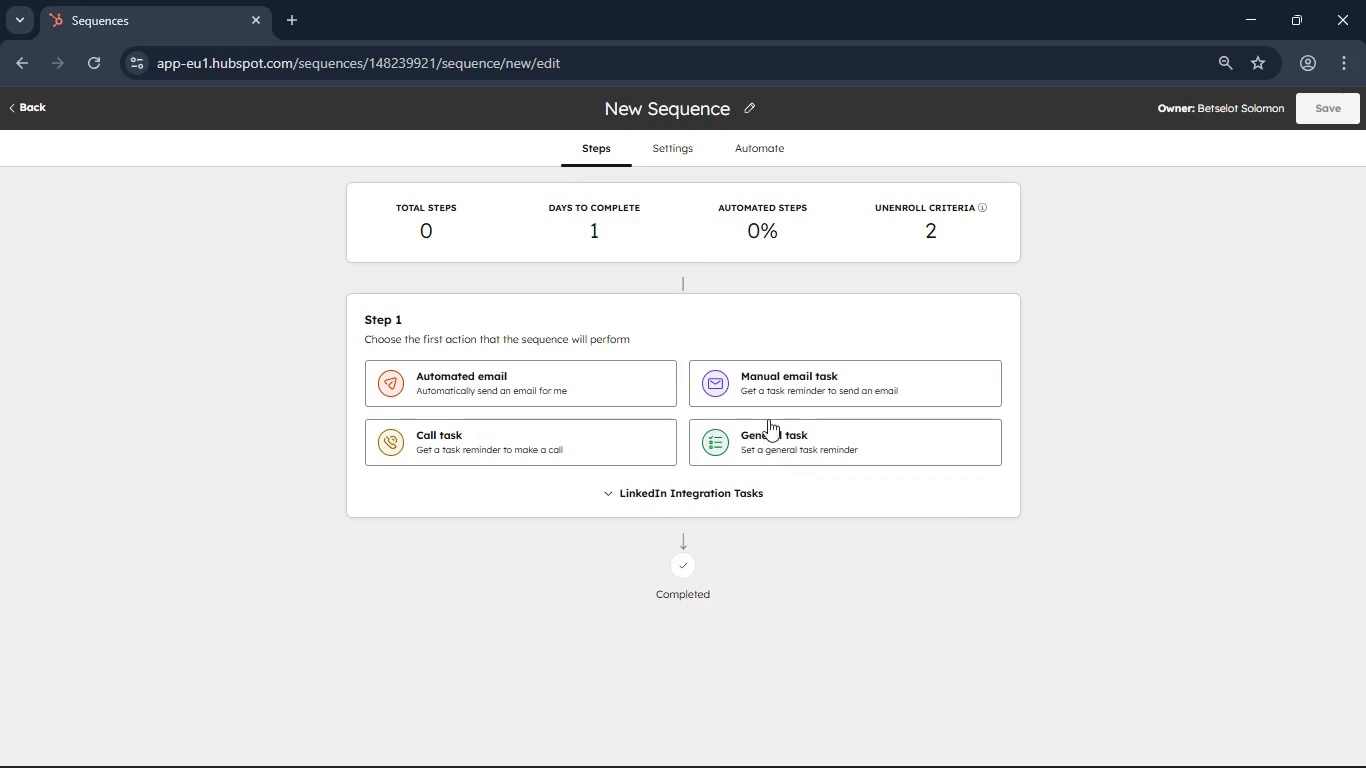 
left_click([768, 393])
 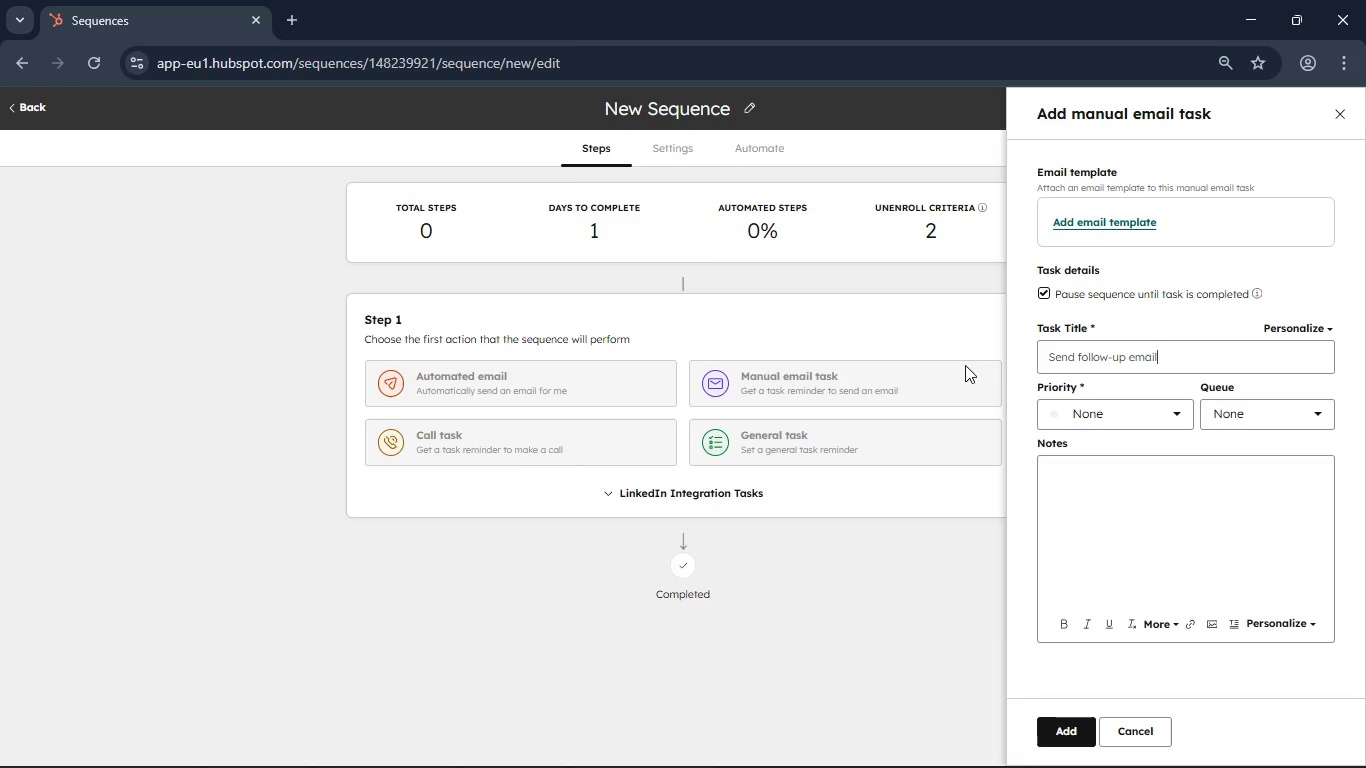 
wait(11.17)
 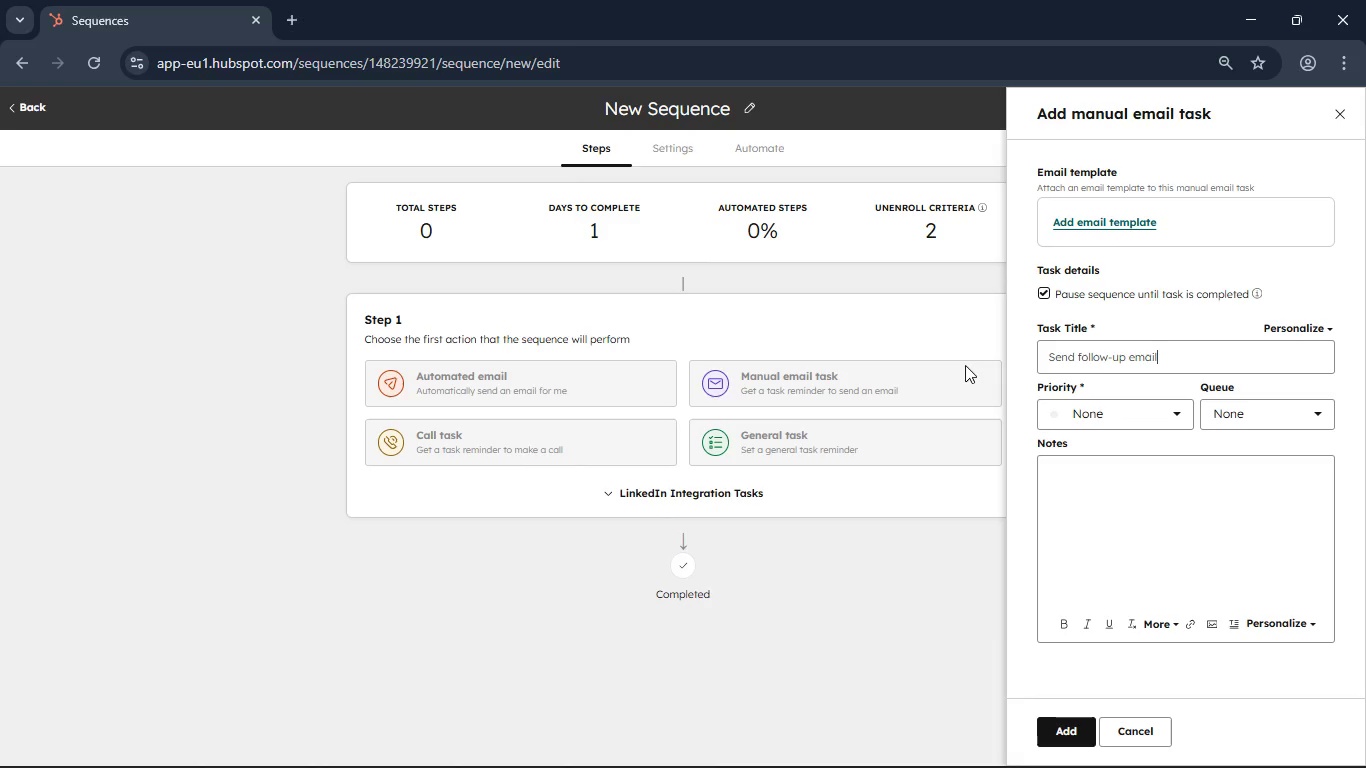 
left_click([1101, 420])
 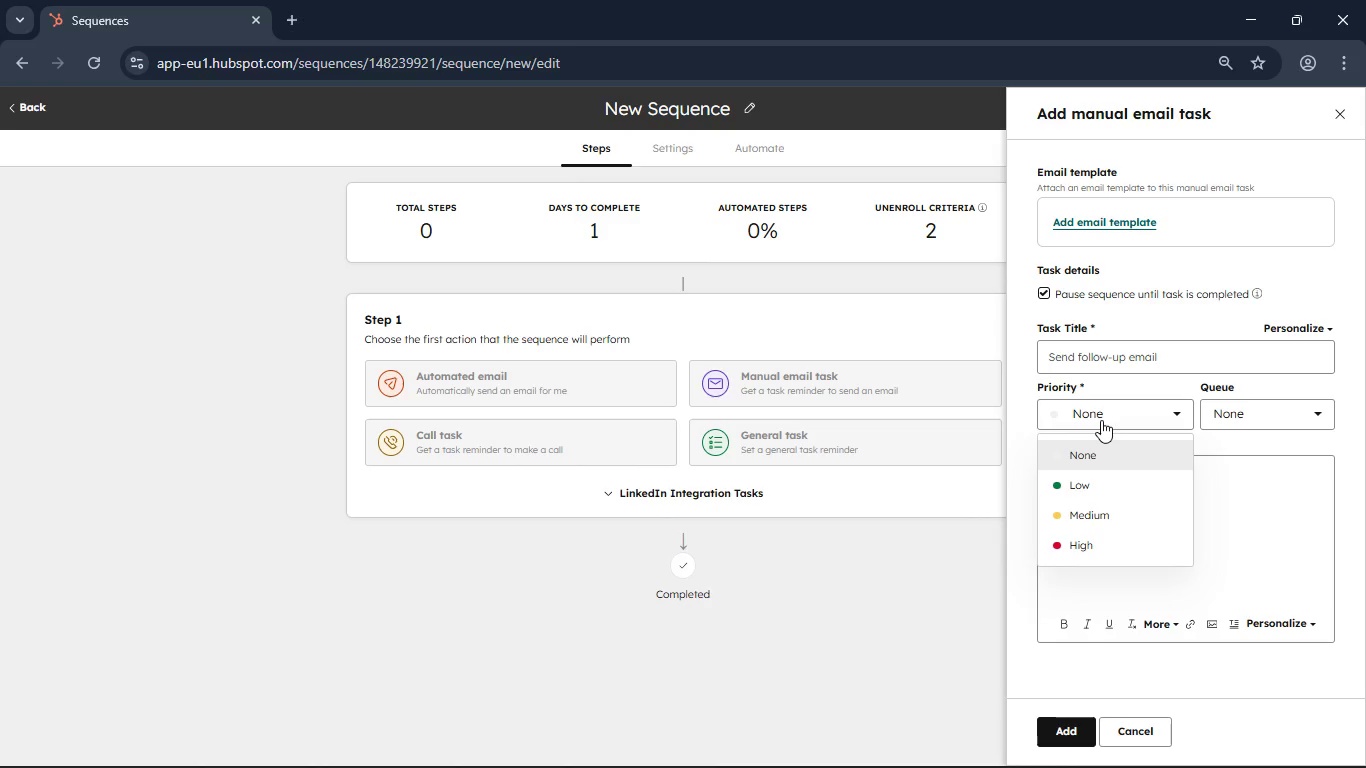 
left_click([1101, 420])
 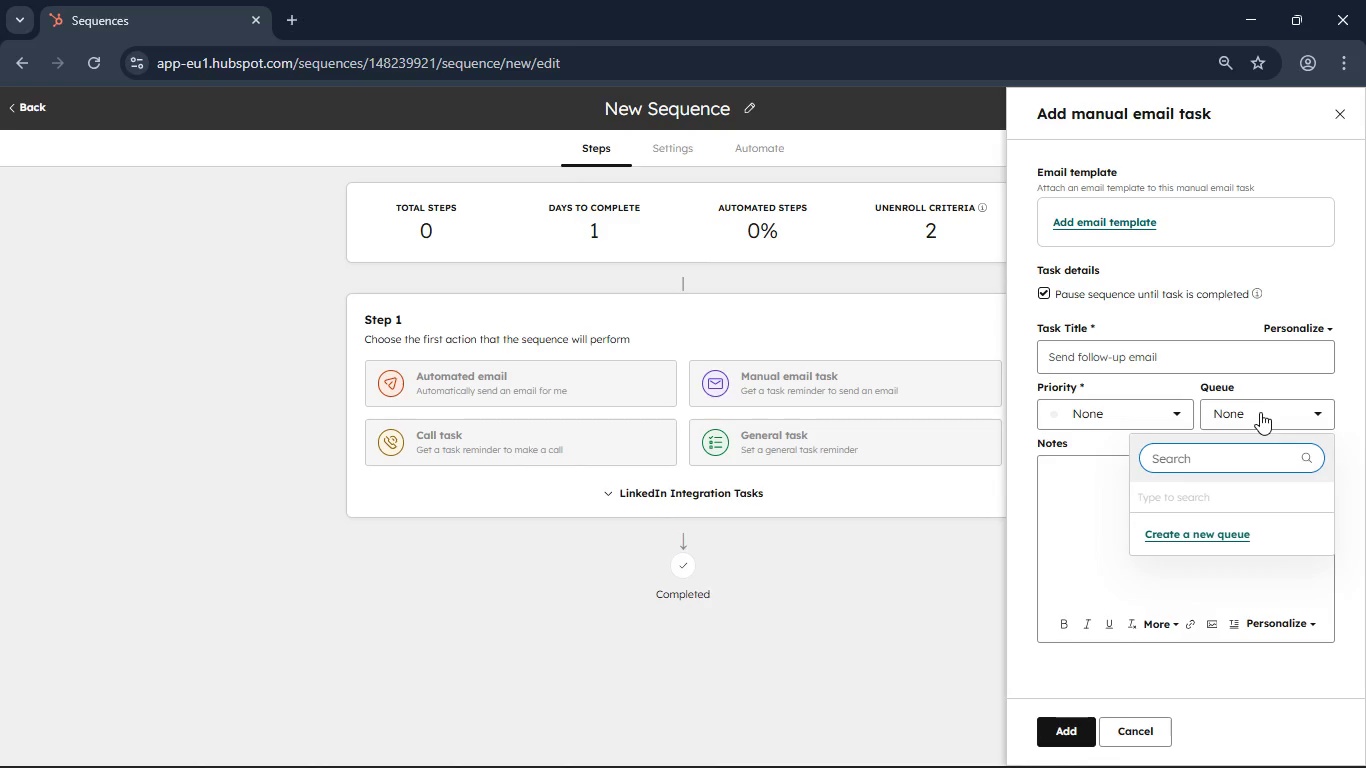 
left_click([1260, 412])
 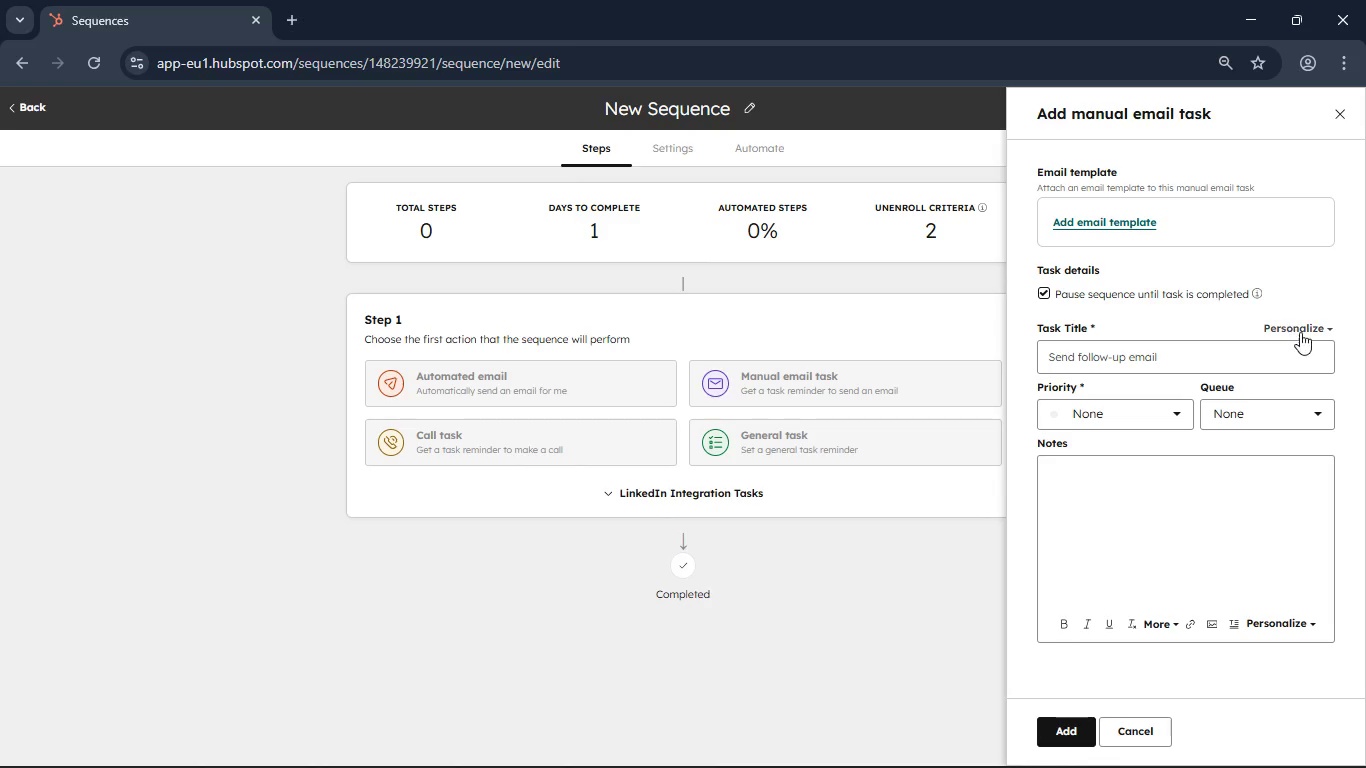 
left_click([1300, 332])
 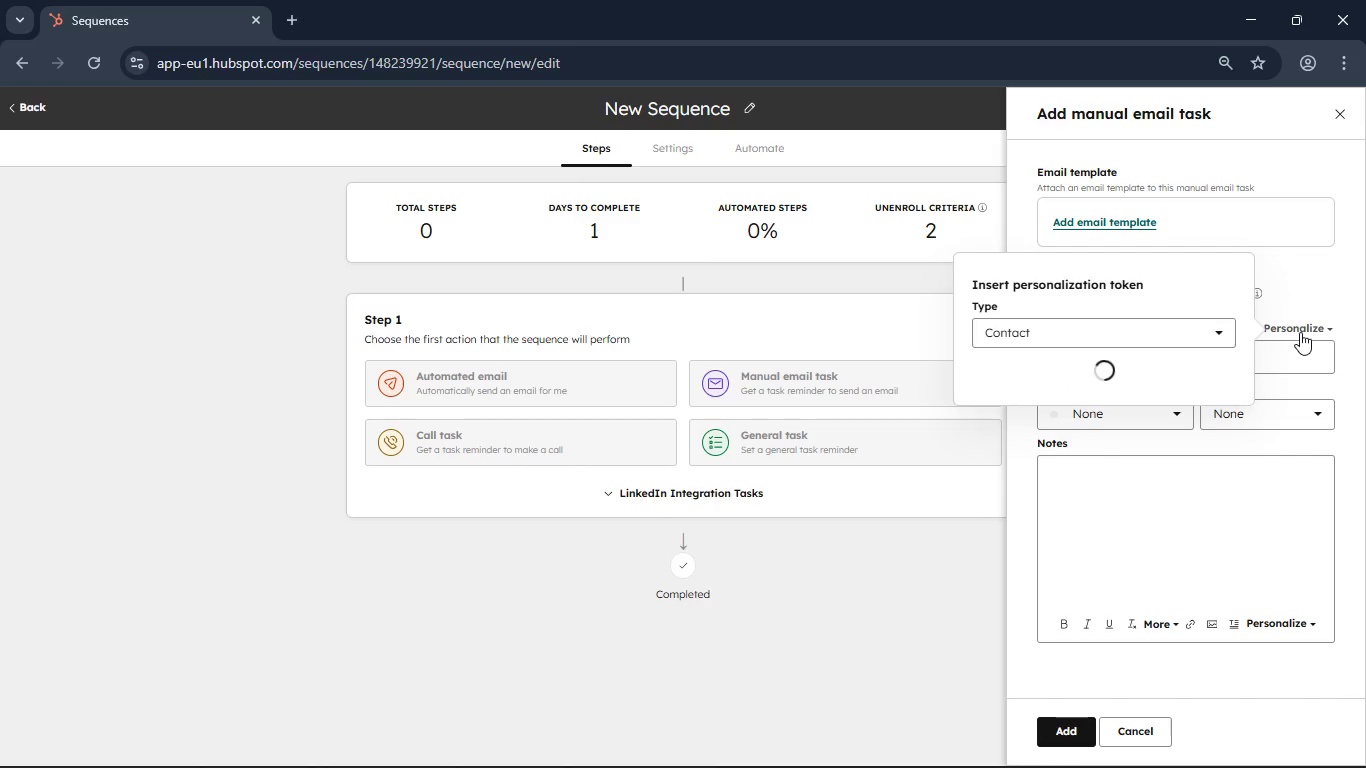 
left_click([1300, 332])
 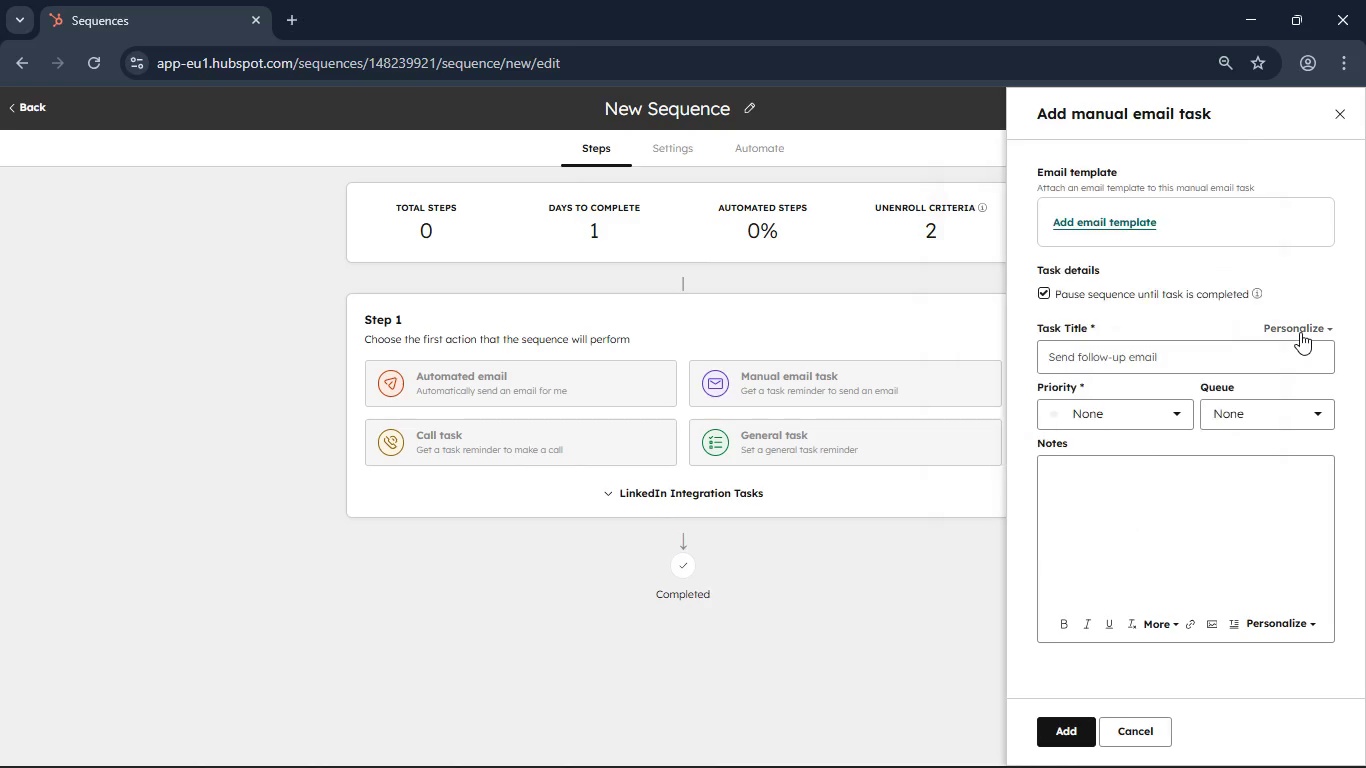 
left_click([1300, 332])
 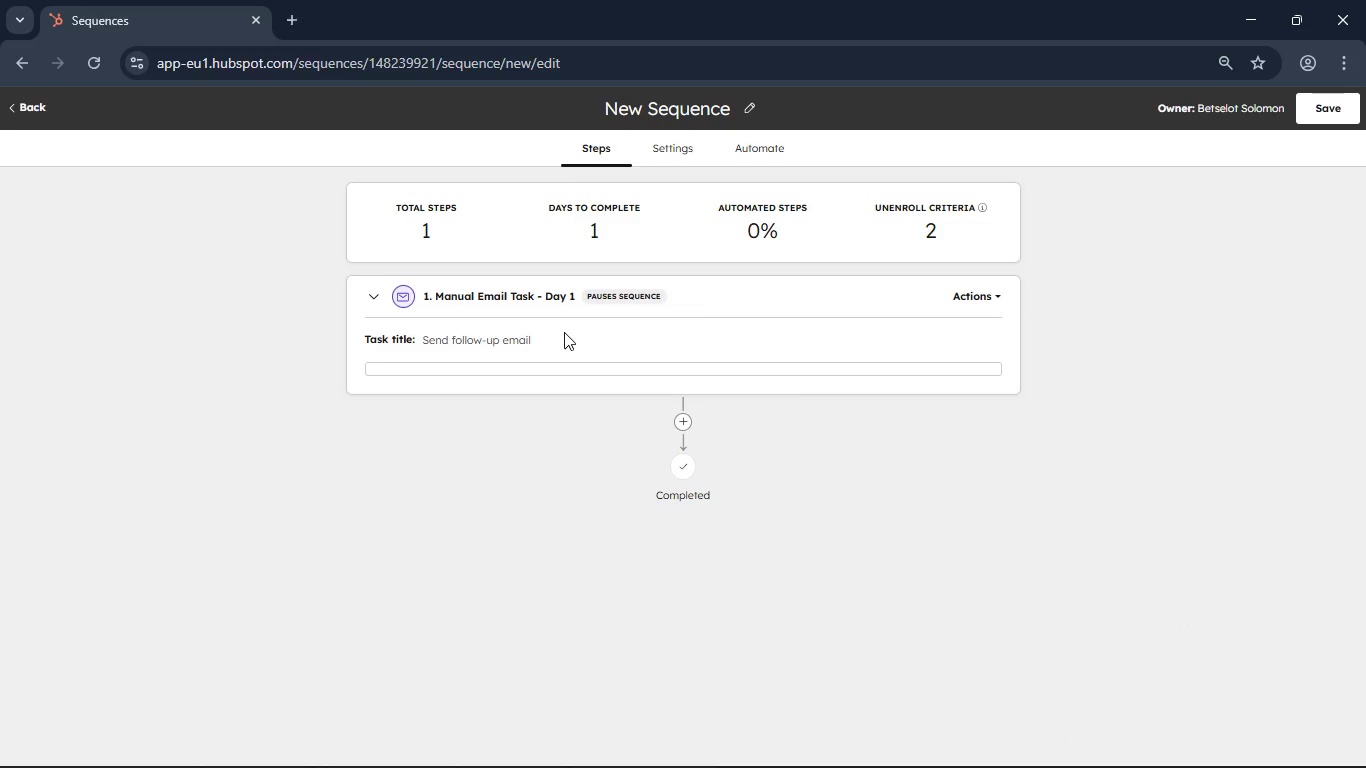 
wait(6.86)
 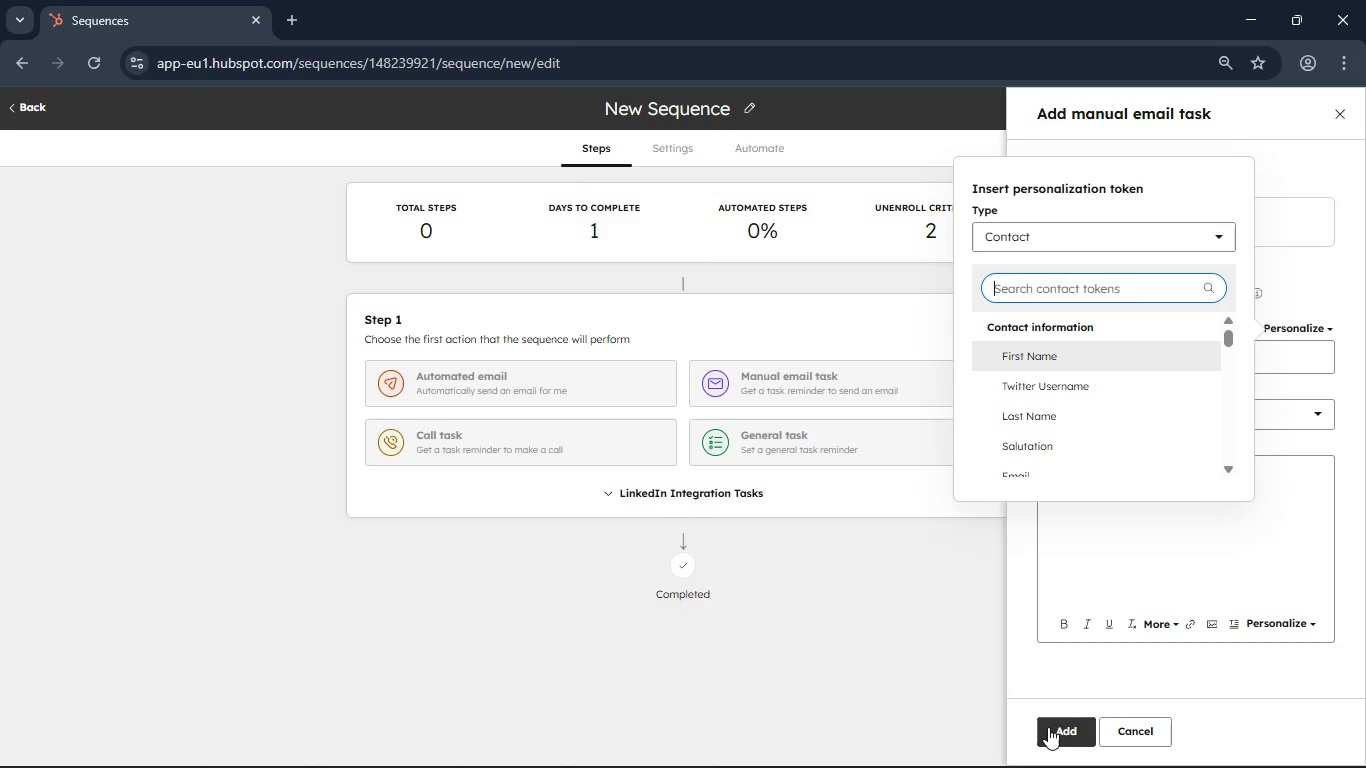 
left_click([507, 336])
 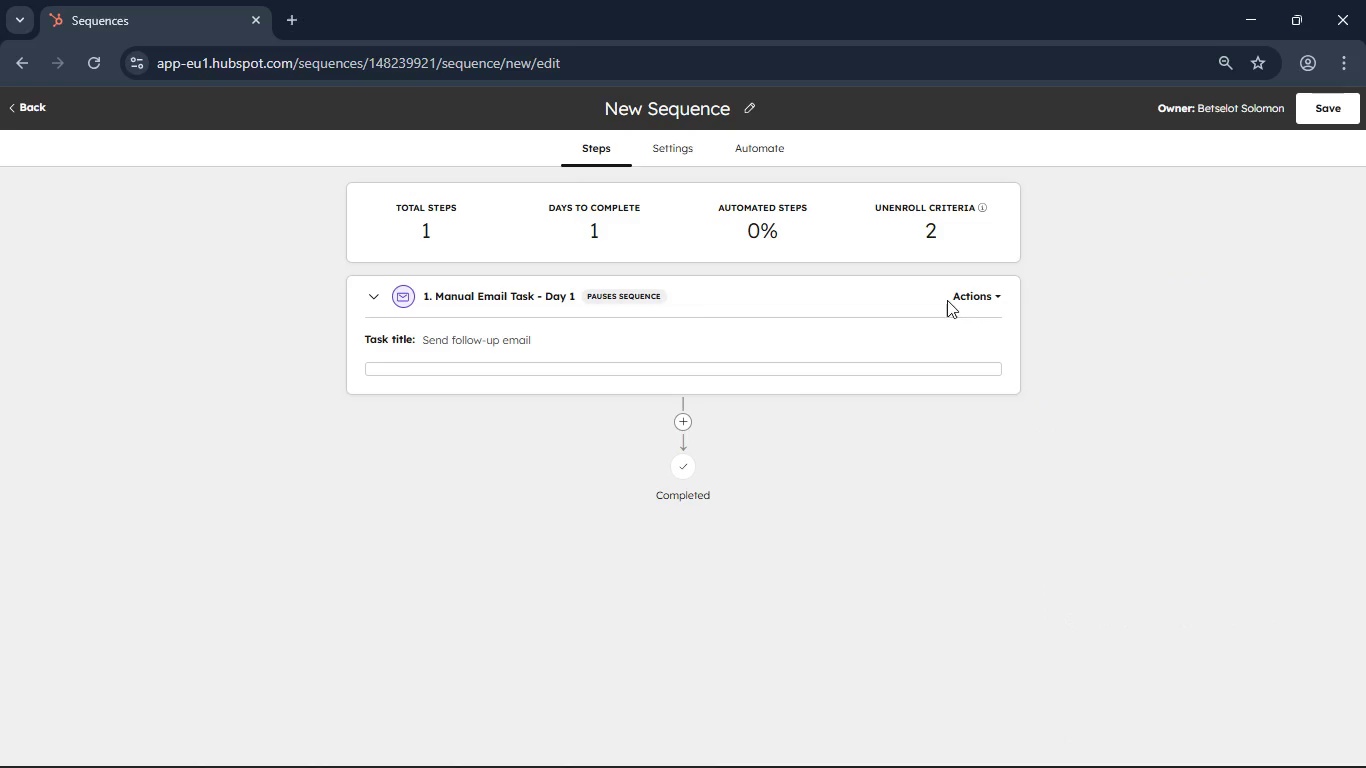 
left_click([997, 296])
 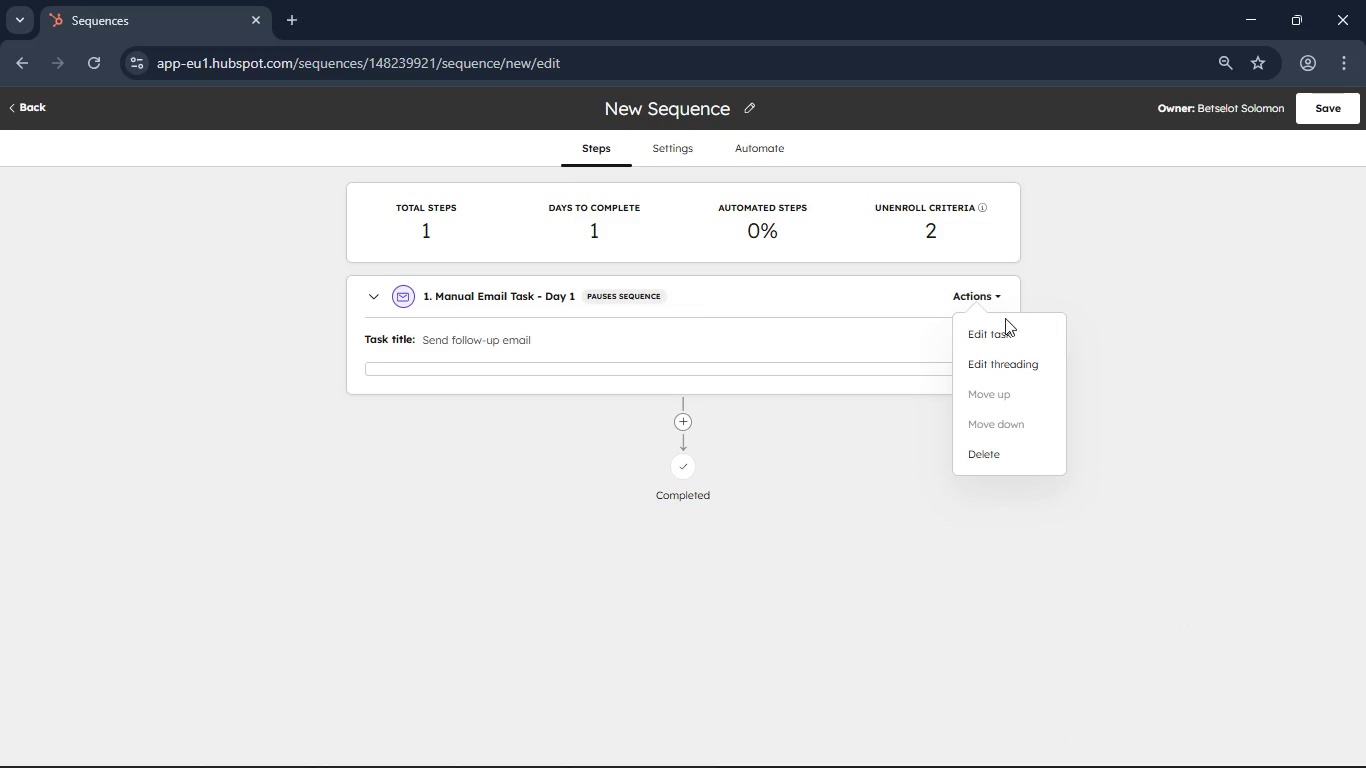 
left_click([1005, 324])
 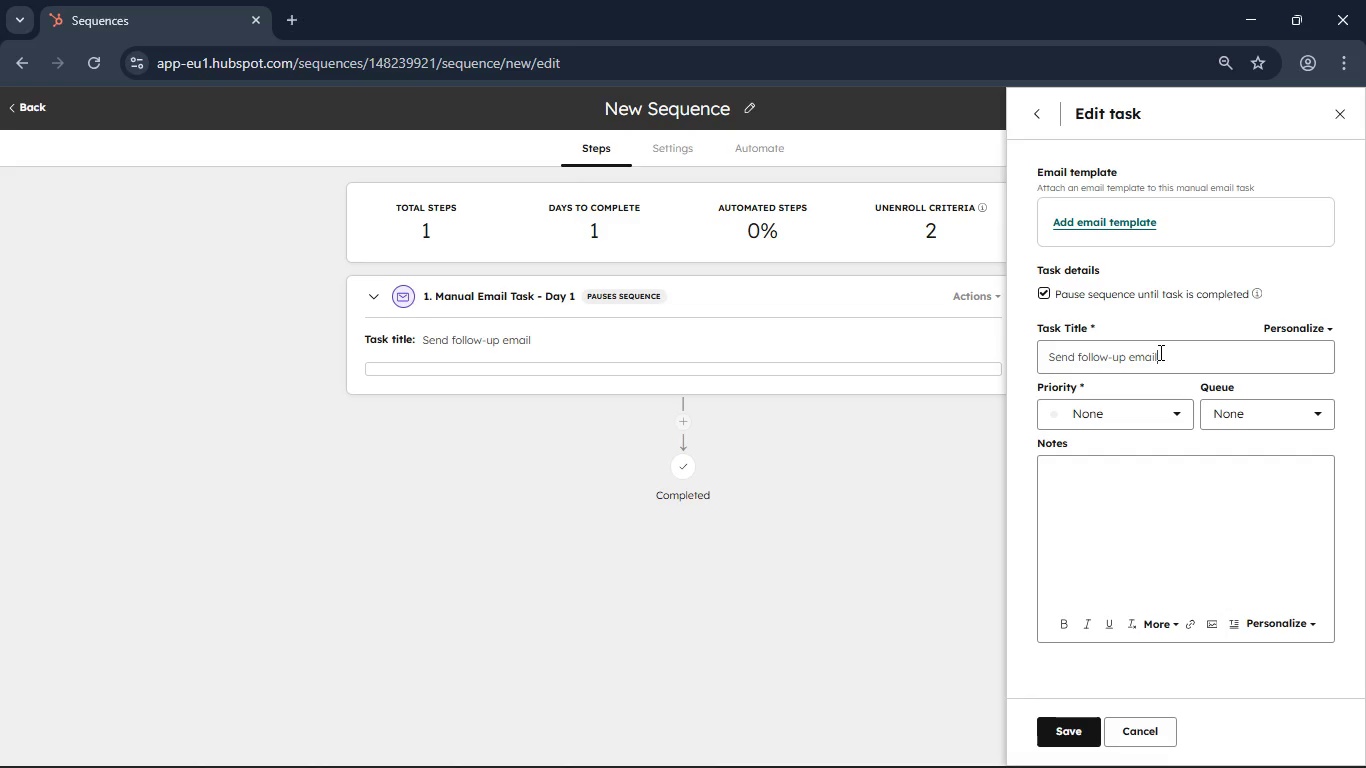 
hold_key(key=Backspace, duration=1.19)
 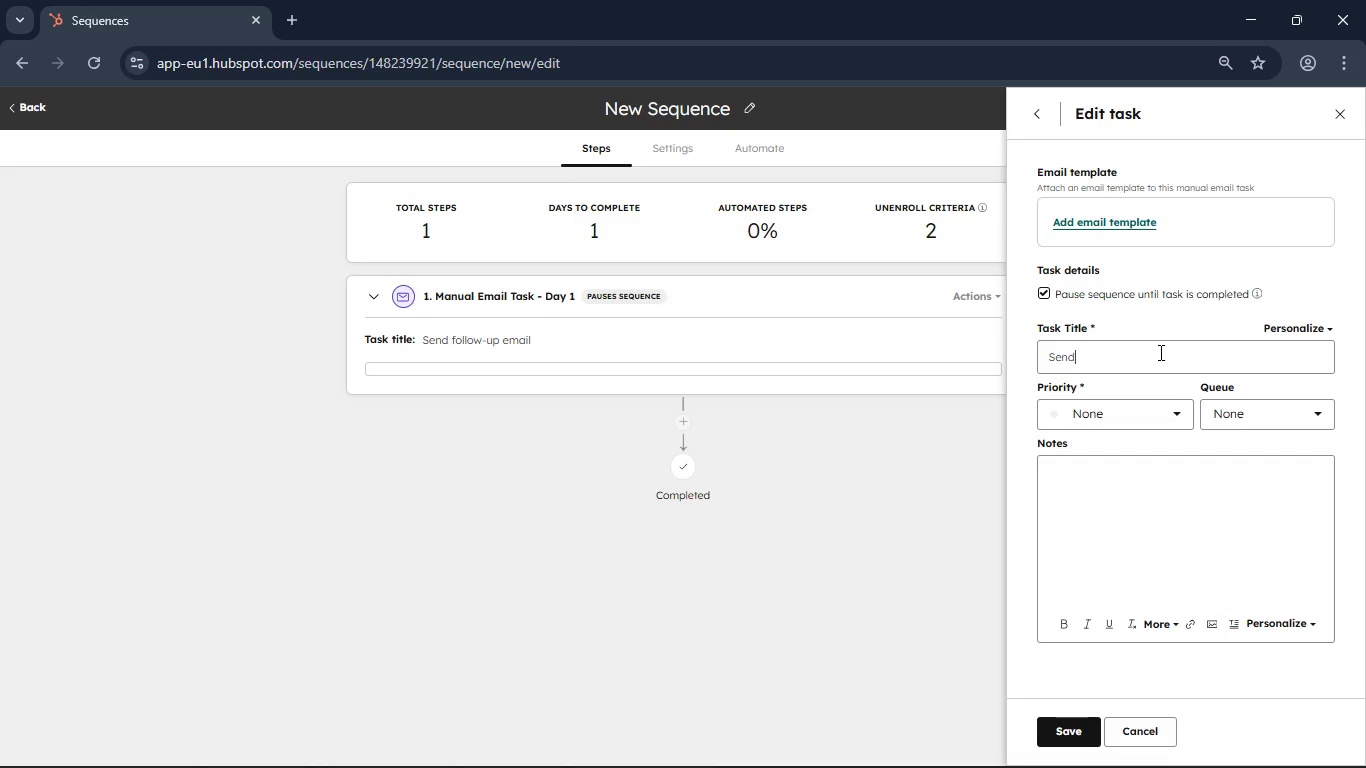 
key(Backspace)
key(Backspace)
key(Backspace)
key(Backspace)
type(Send Readiness Email)
 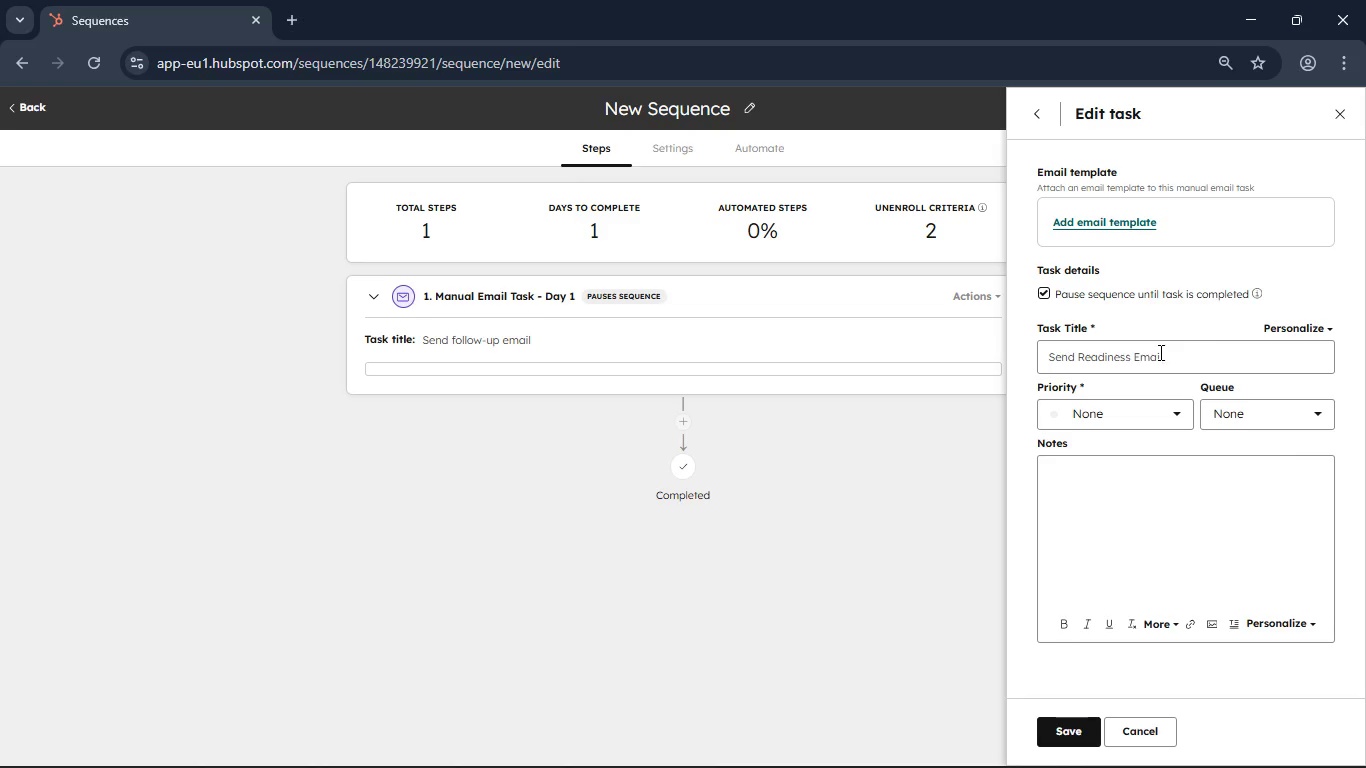 
wait(5.52)
 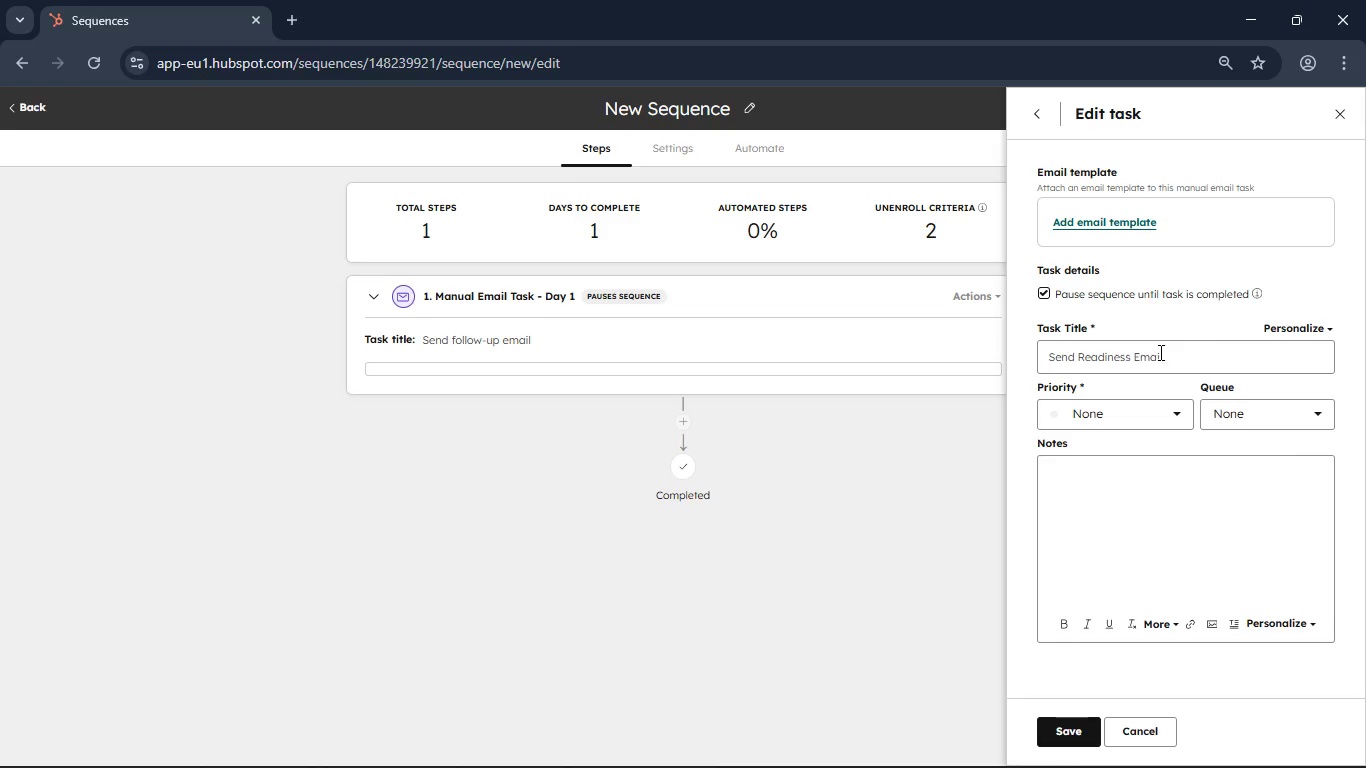 
left_click([1074, 727])
 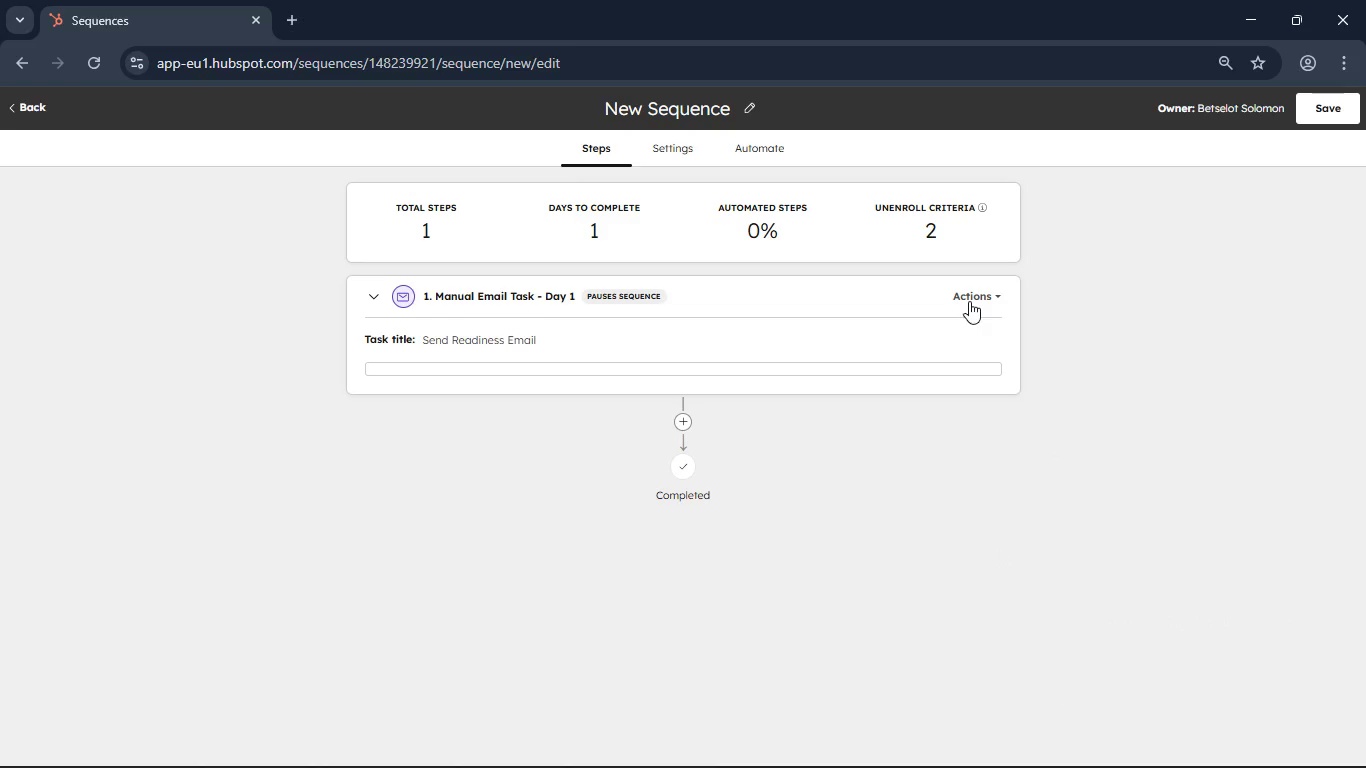 
left_click([969, 301])
 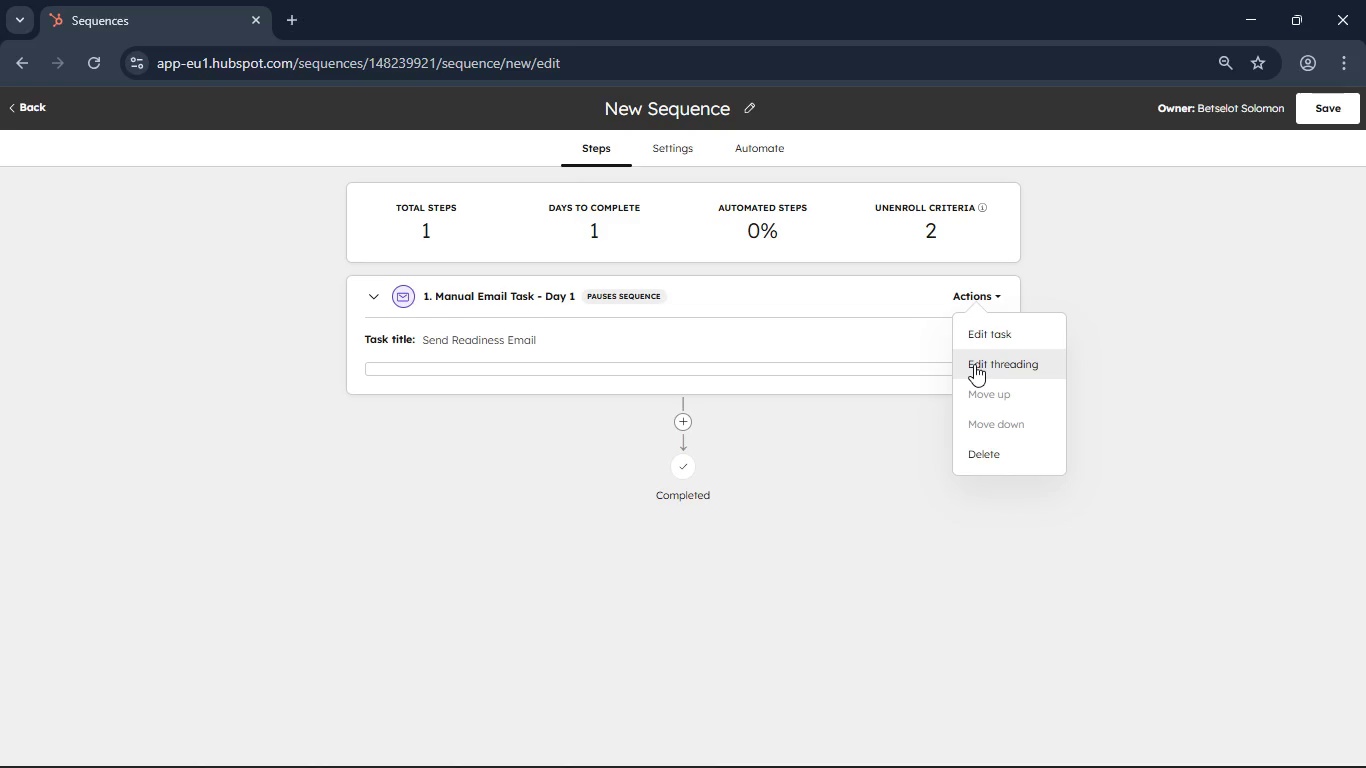 
wait(5.09)
 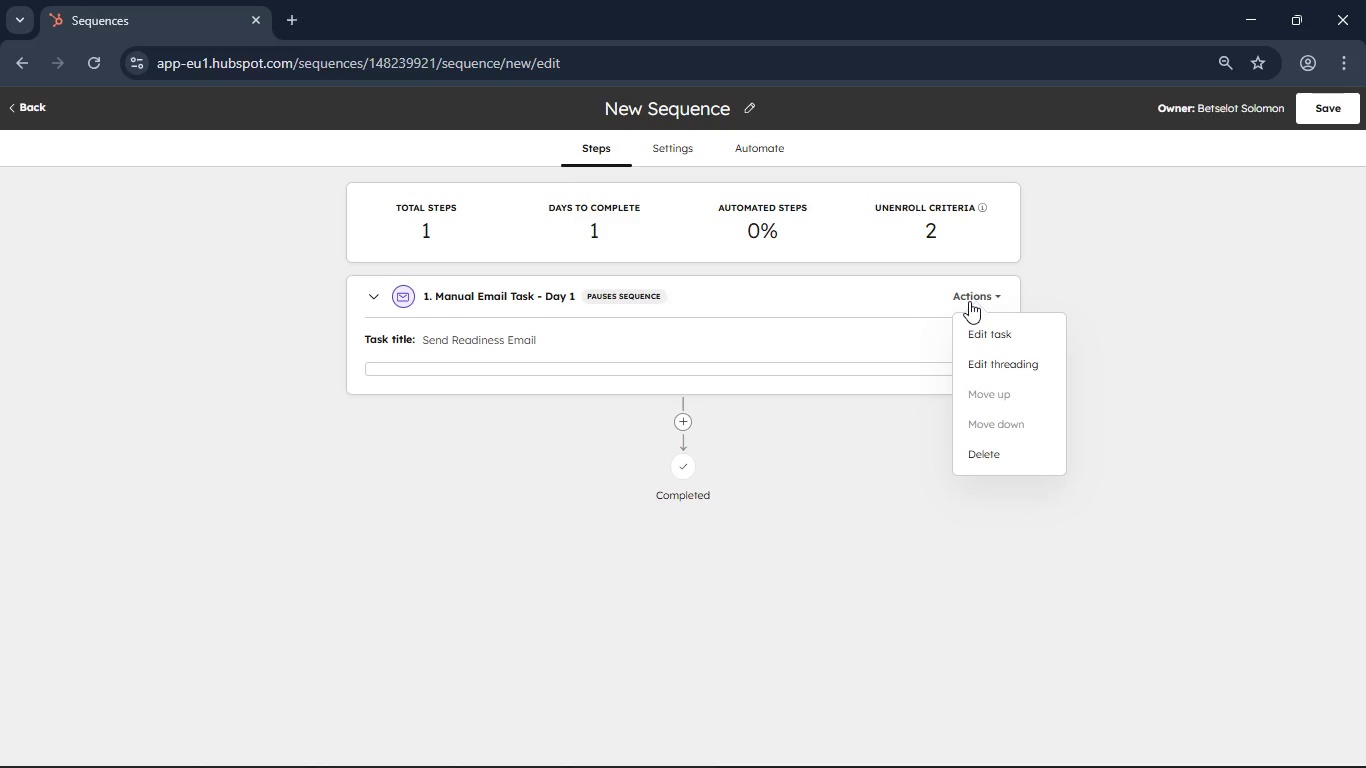 
left_click([669, 154])
 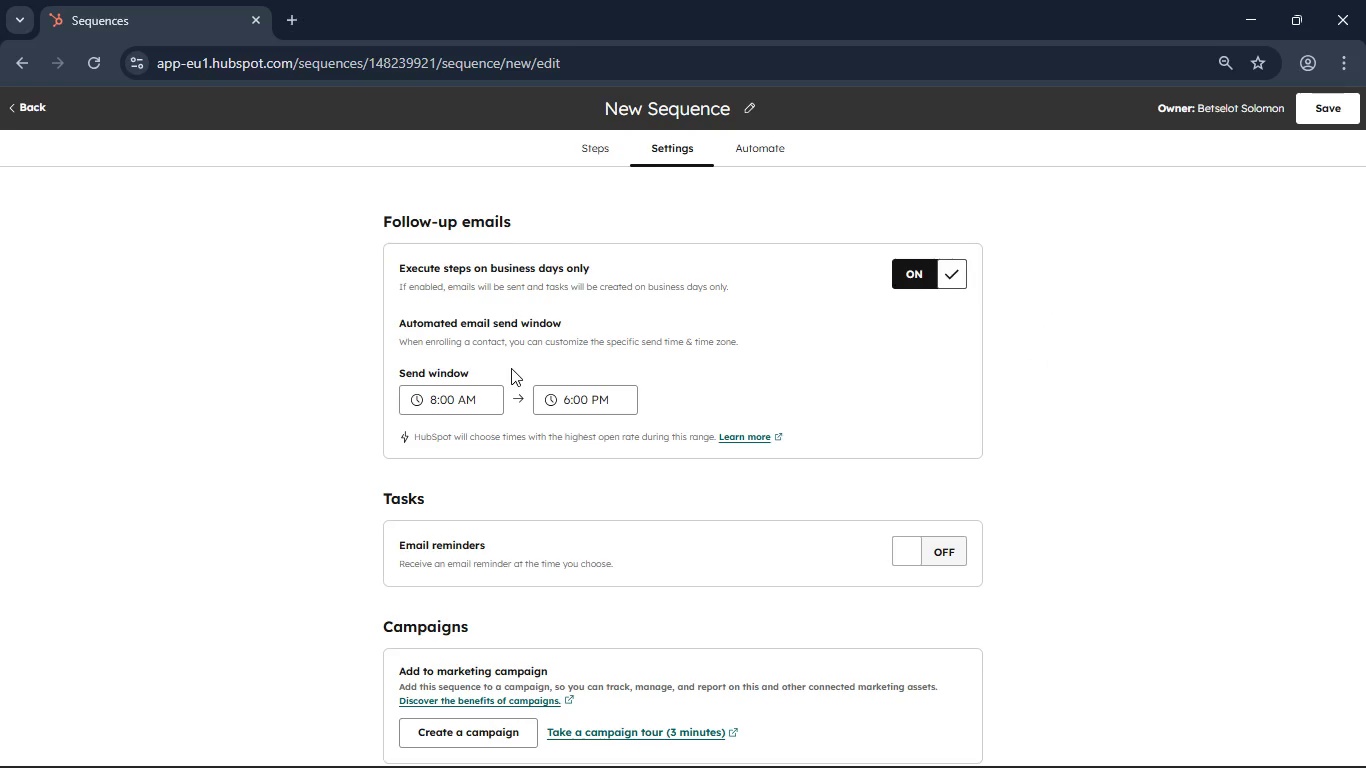 
wait(5.61)
 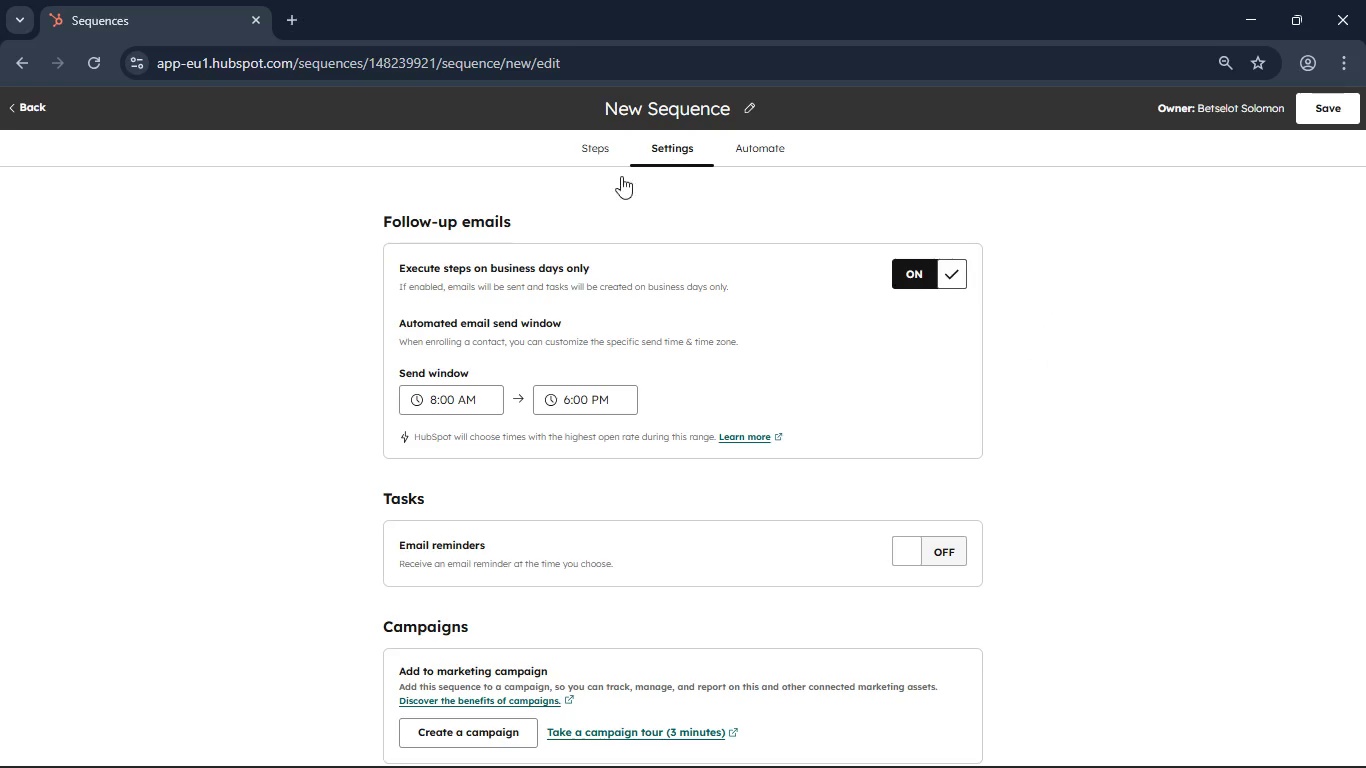 
scroll: coordinate [511, 368], scroll_direction: none, amount: 0.0
 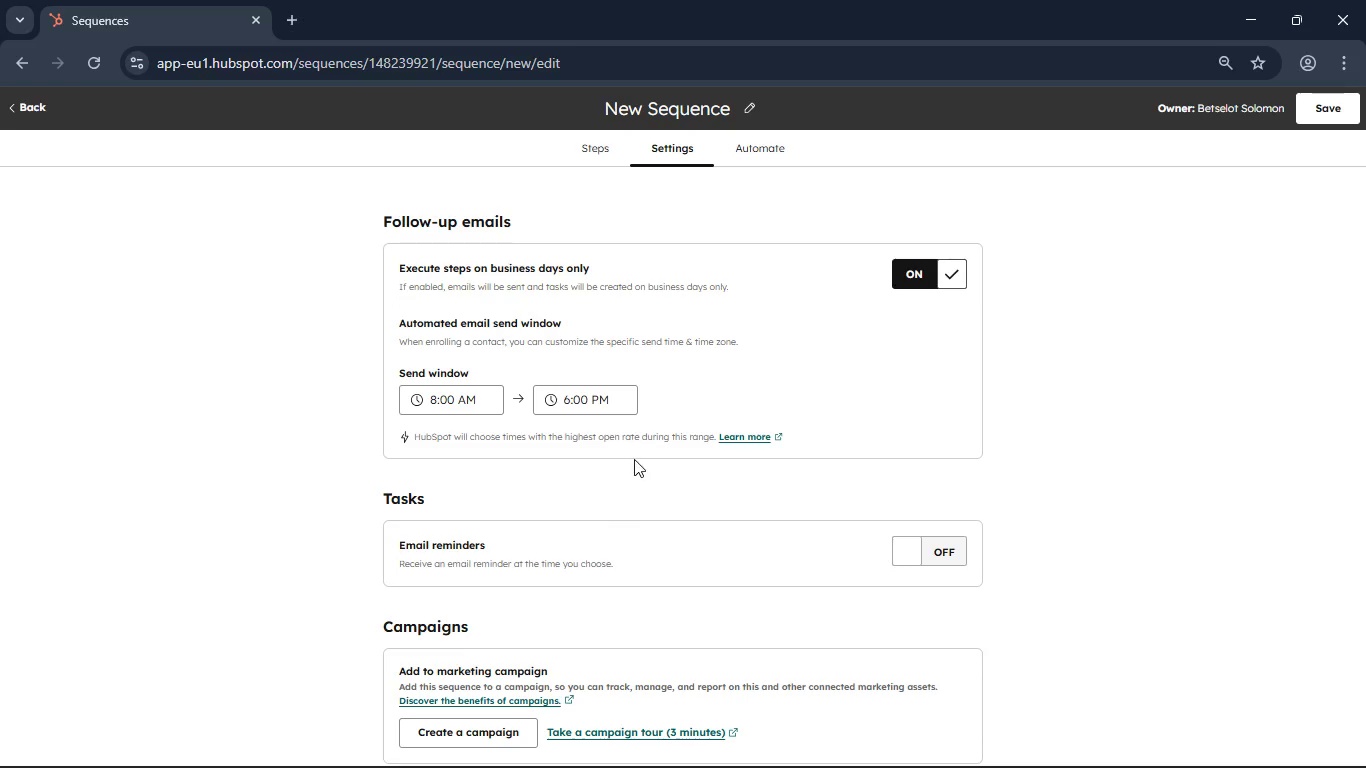 
scroll: coordinate [578, 559], scroll_direction: down, amount: 5.0
 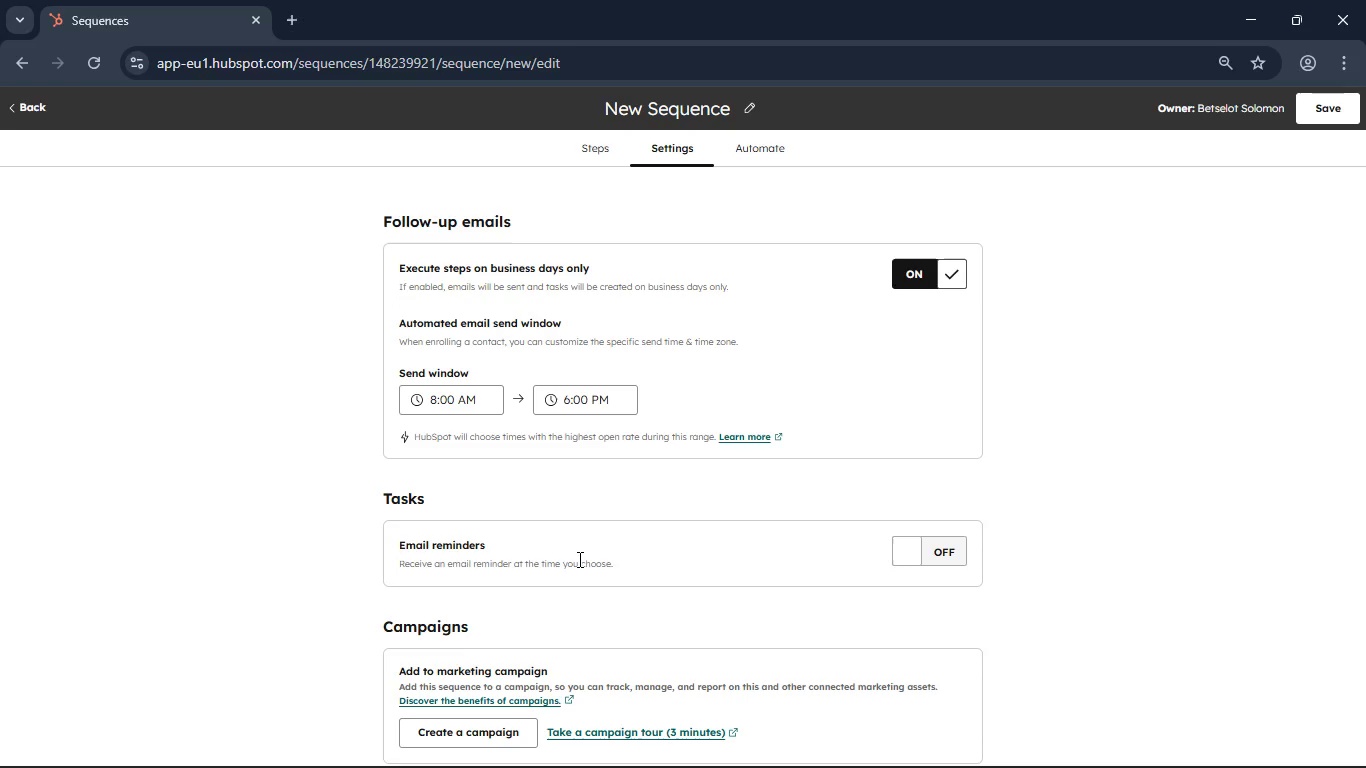 
scroll: coordinate [578, 559], scroll_direction: up, amount: 2.0
 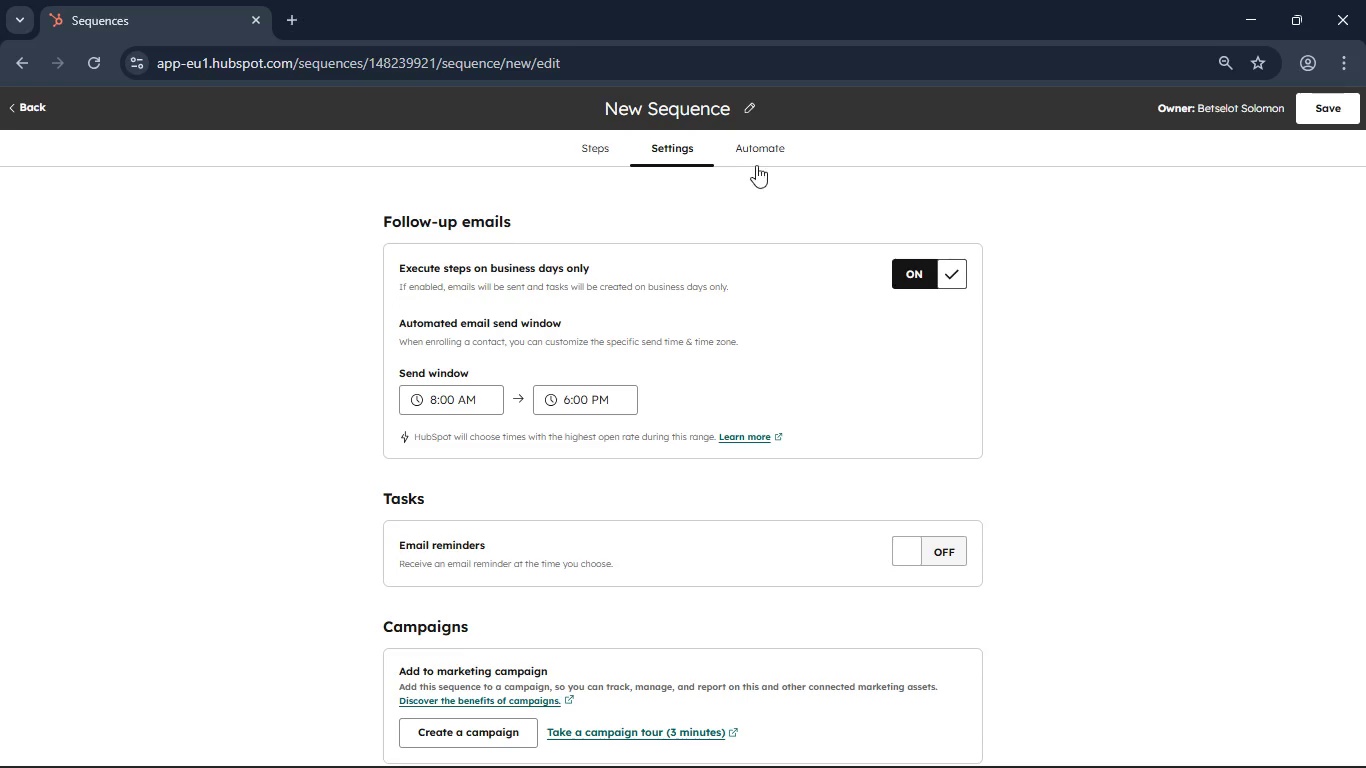 
left_click([764, 156])
 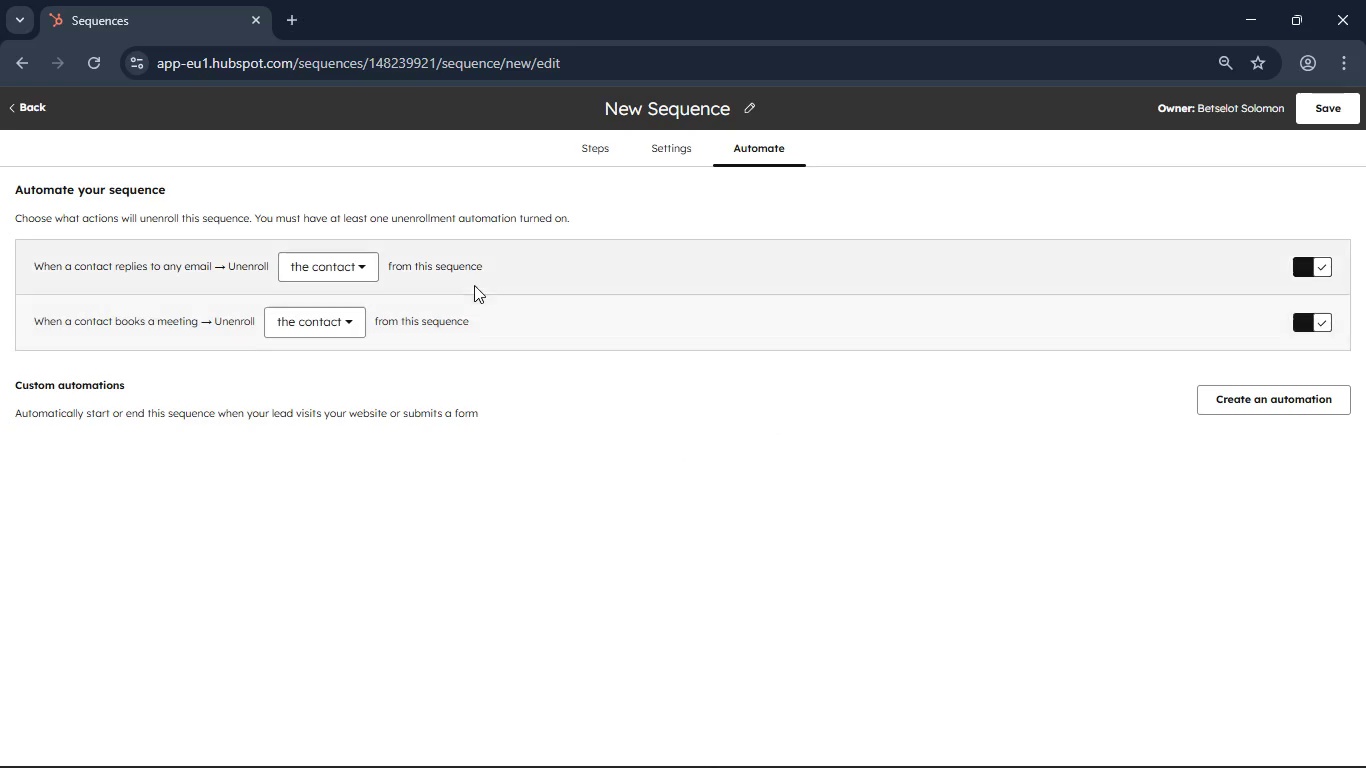 
left_click([308, 255])
 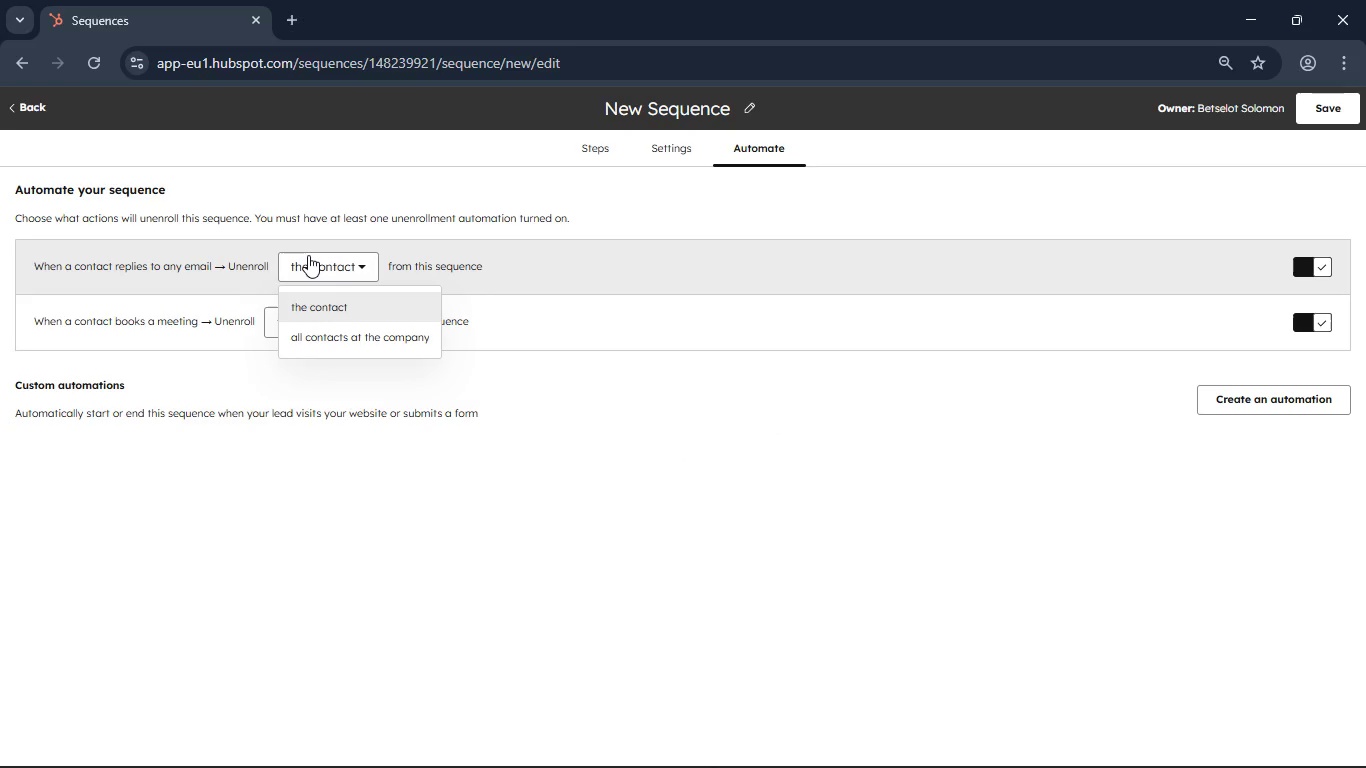 
left_click([308, 255])
 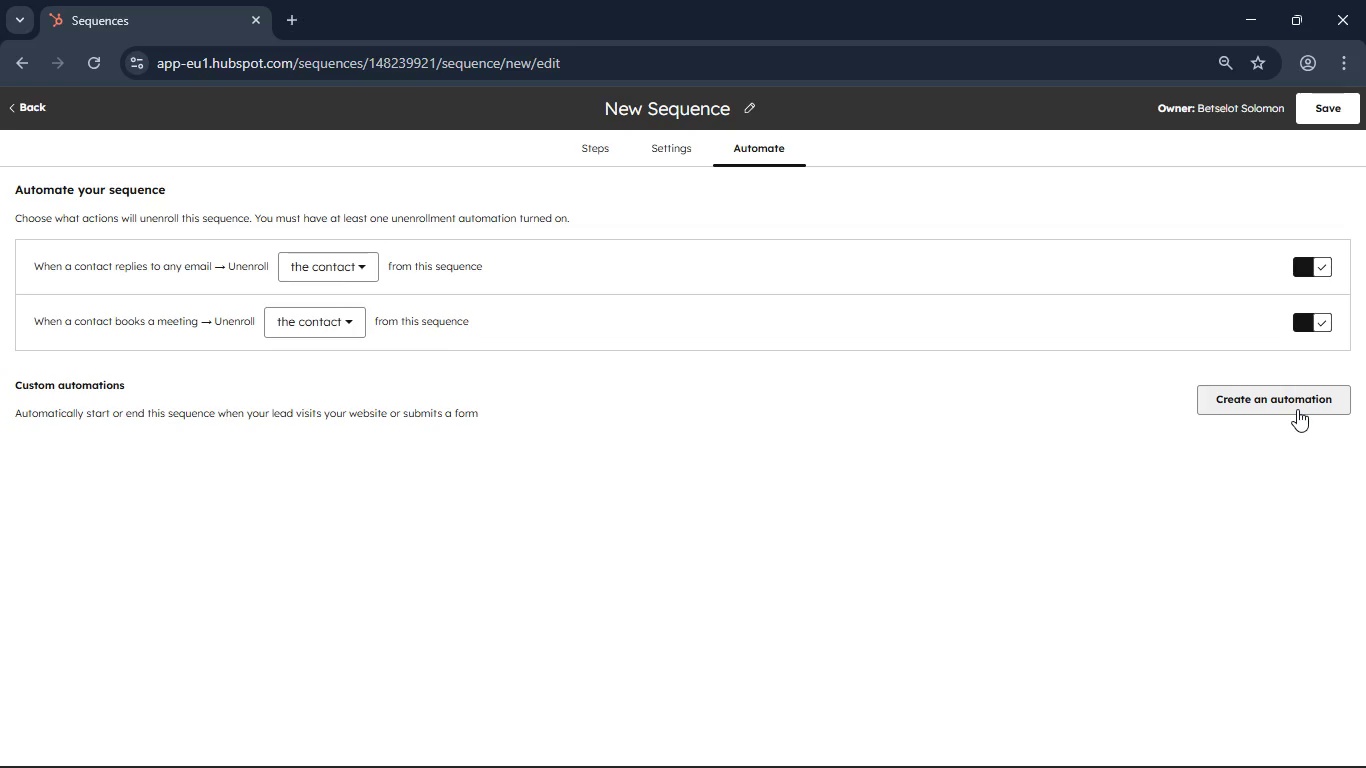 
wait(8.75)
 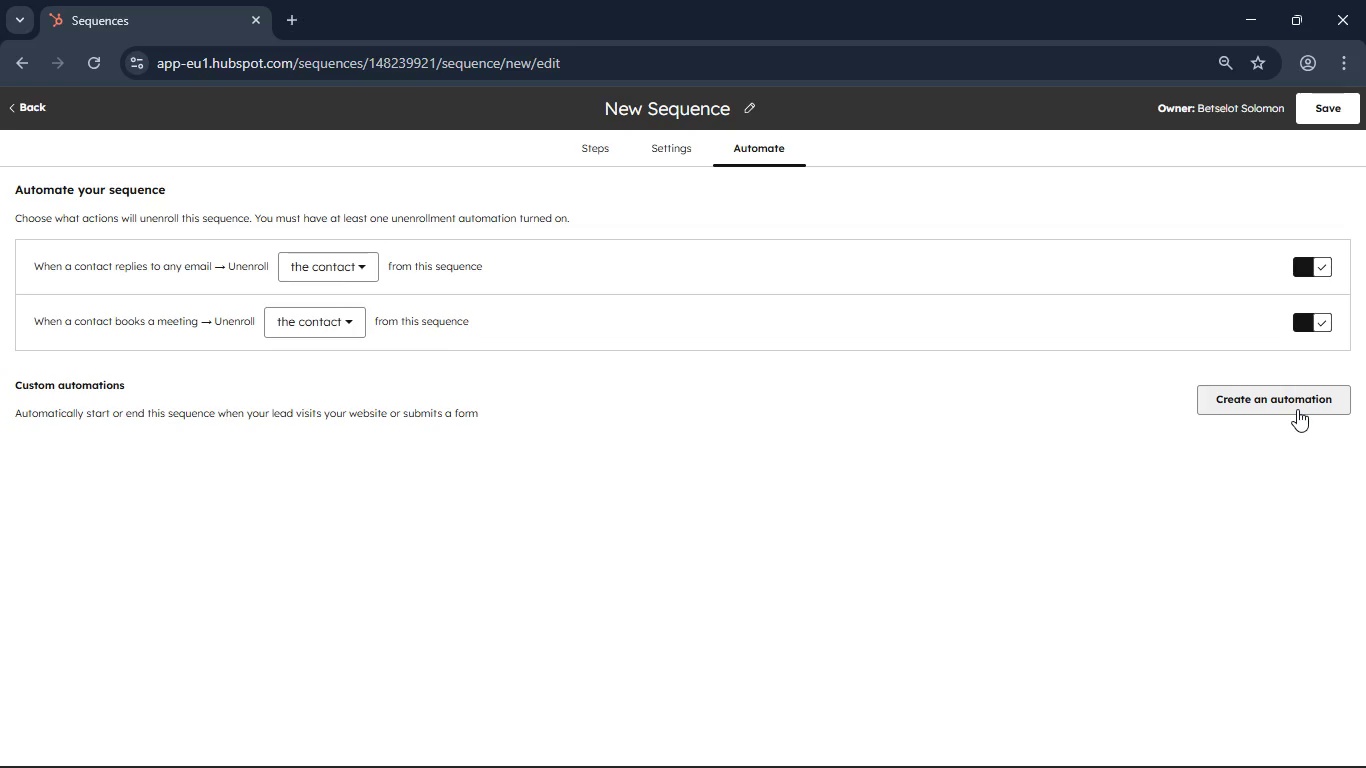 
left_click([1297, 409])
 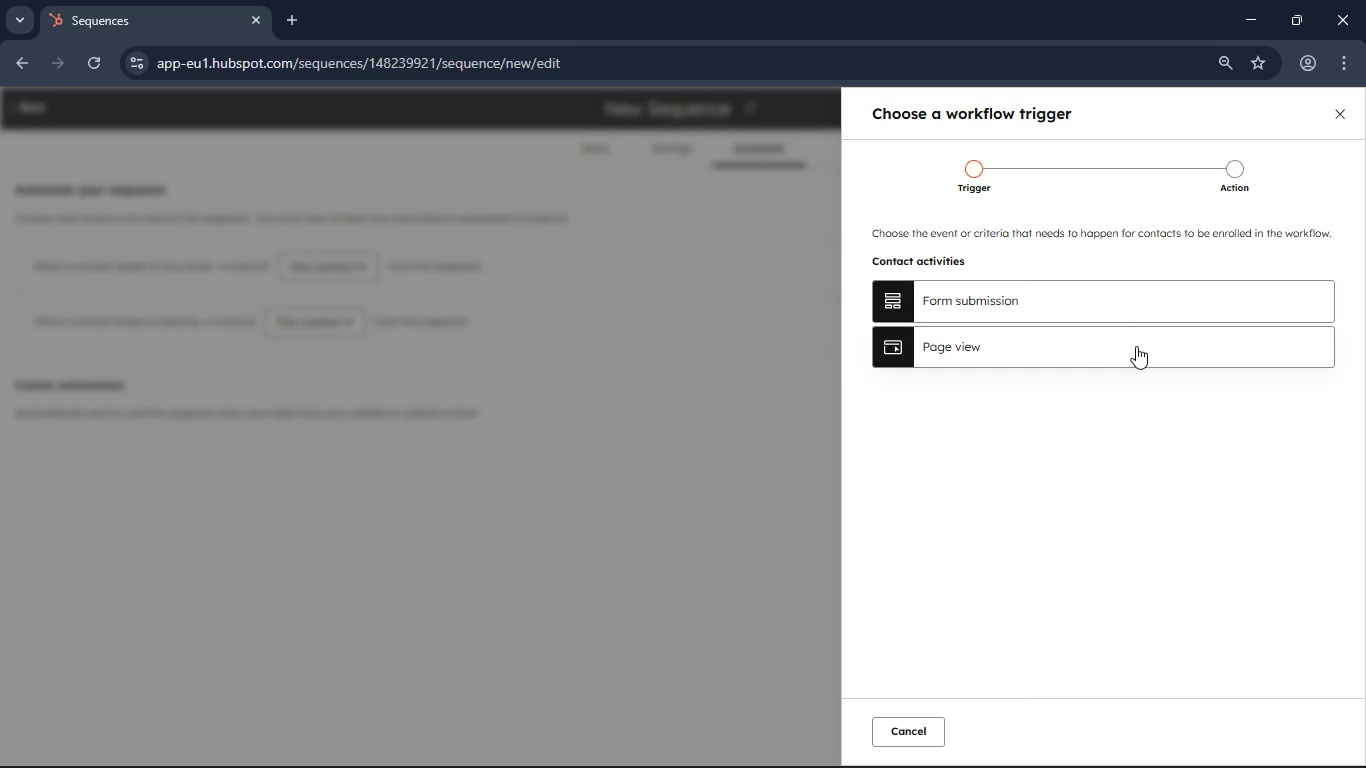 
left_click([898, 721])
 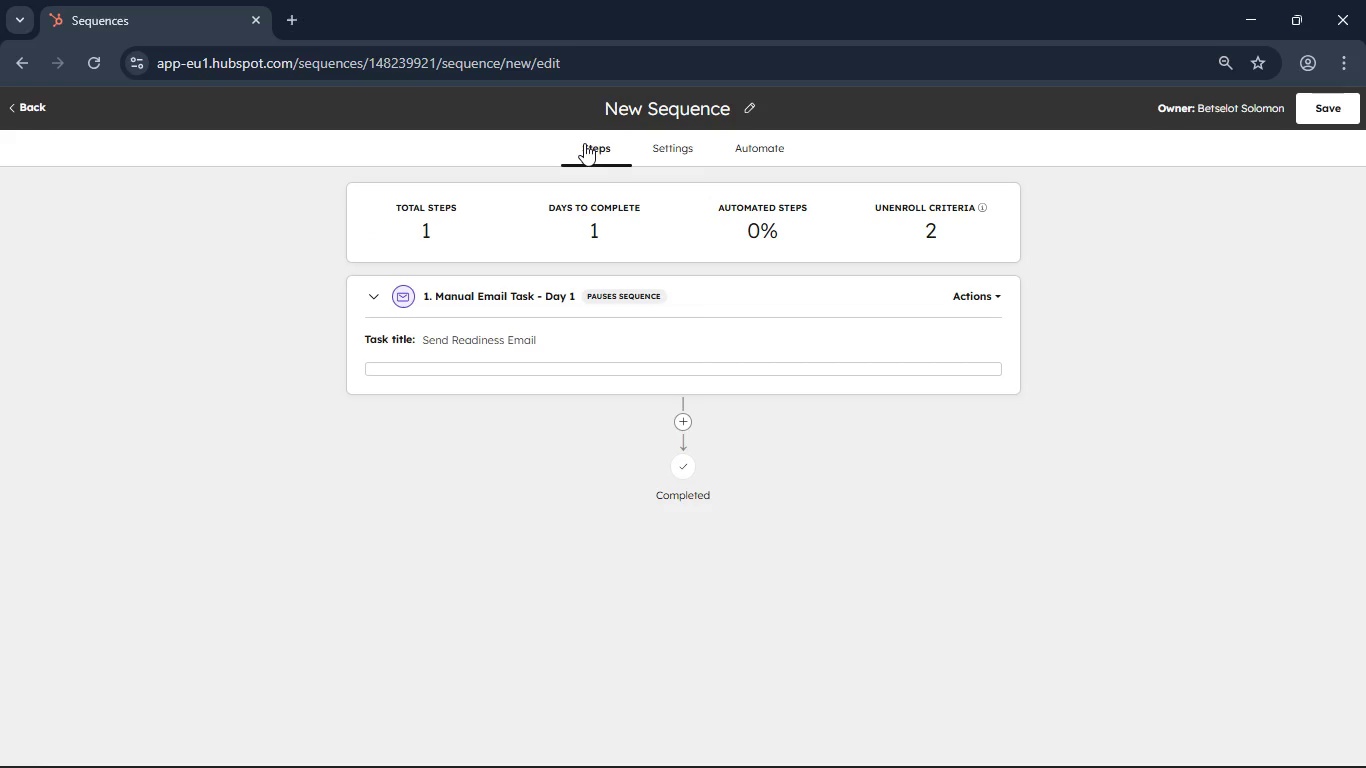 
wait(16.34)
 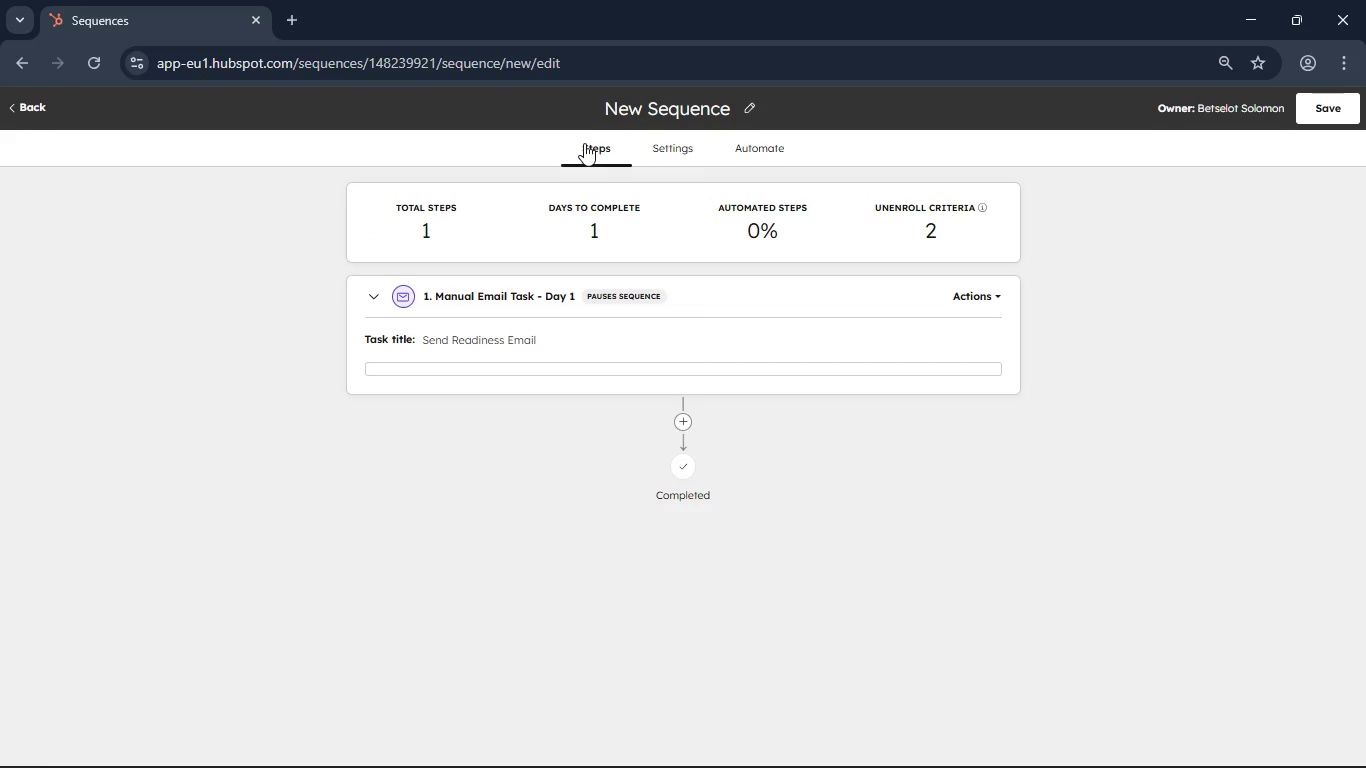 
left_click([20, 106])
 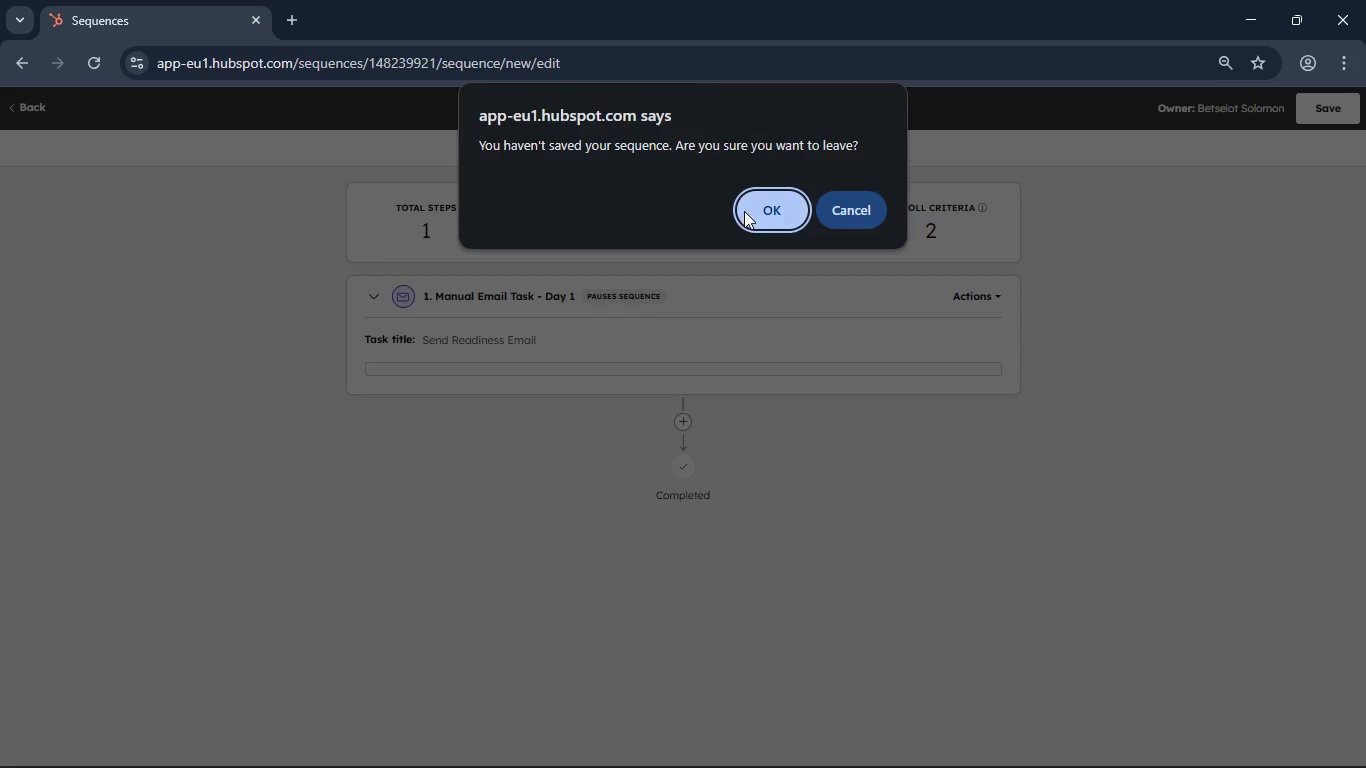 
left_click([773, 217])
 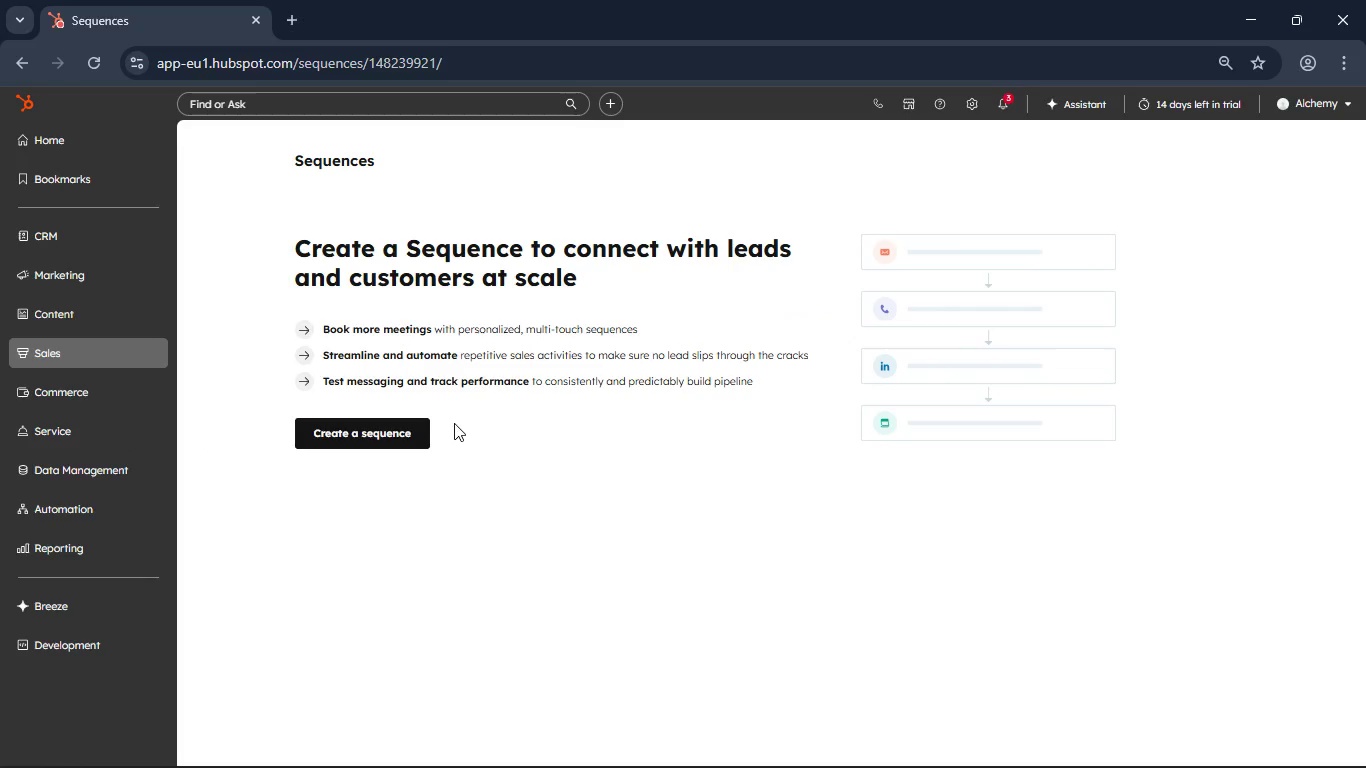 
left_click([373, 438])
 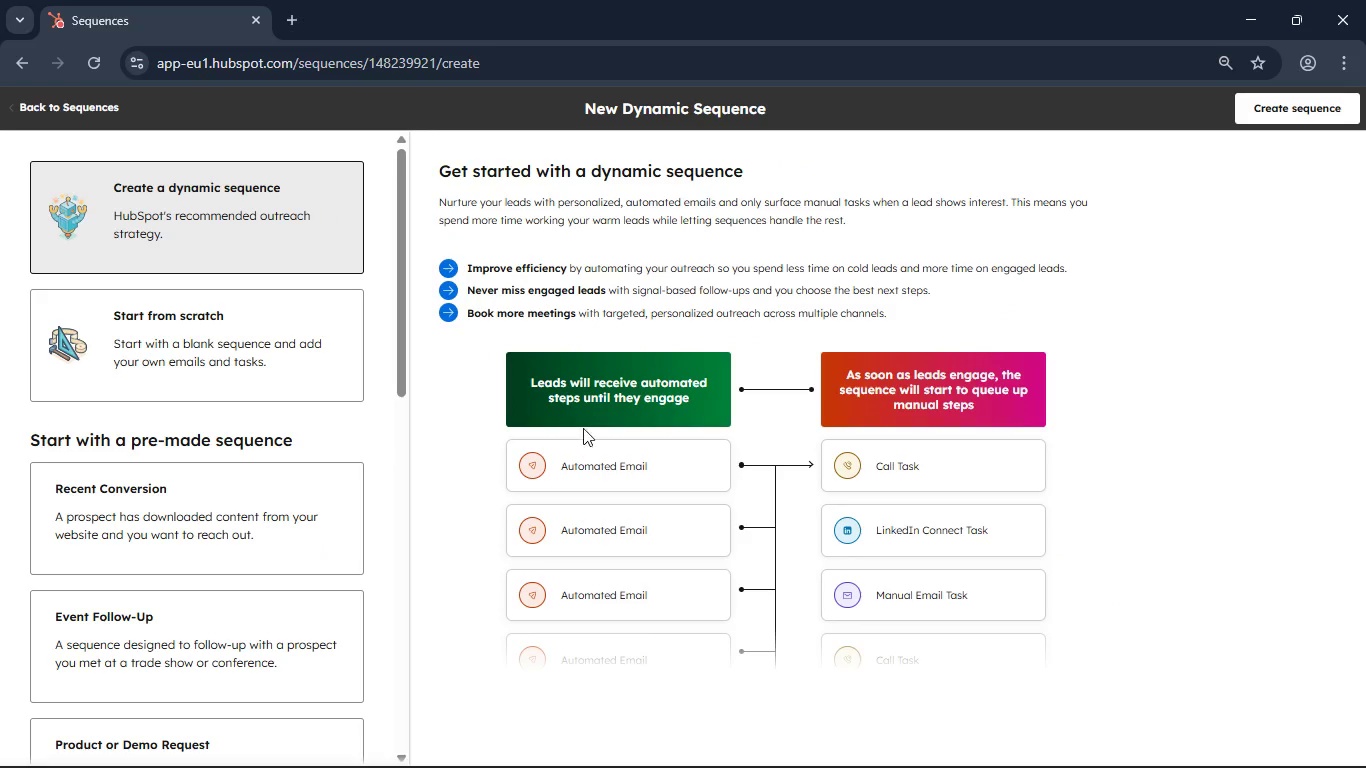 
scroll: coordinate [759, 482], scroll_direction: none, amount: 0.0
 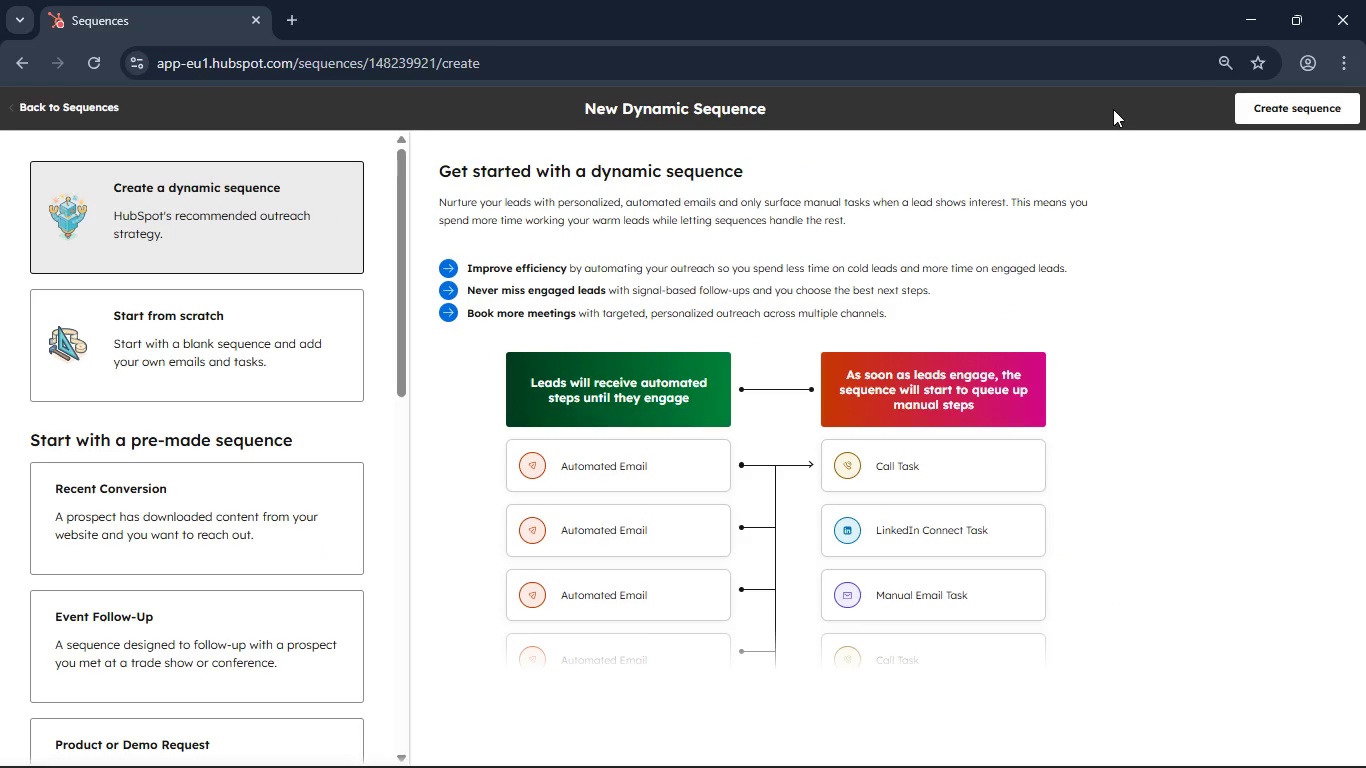 
left_click([1263, 105])
 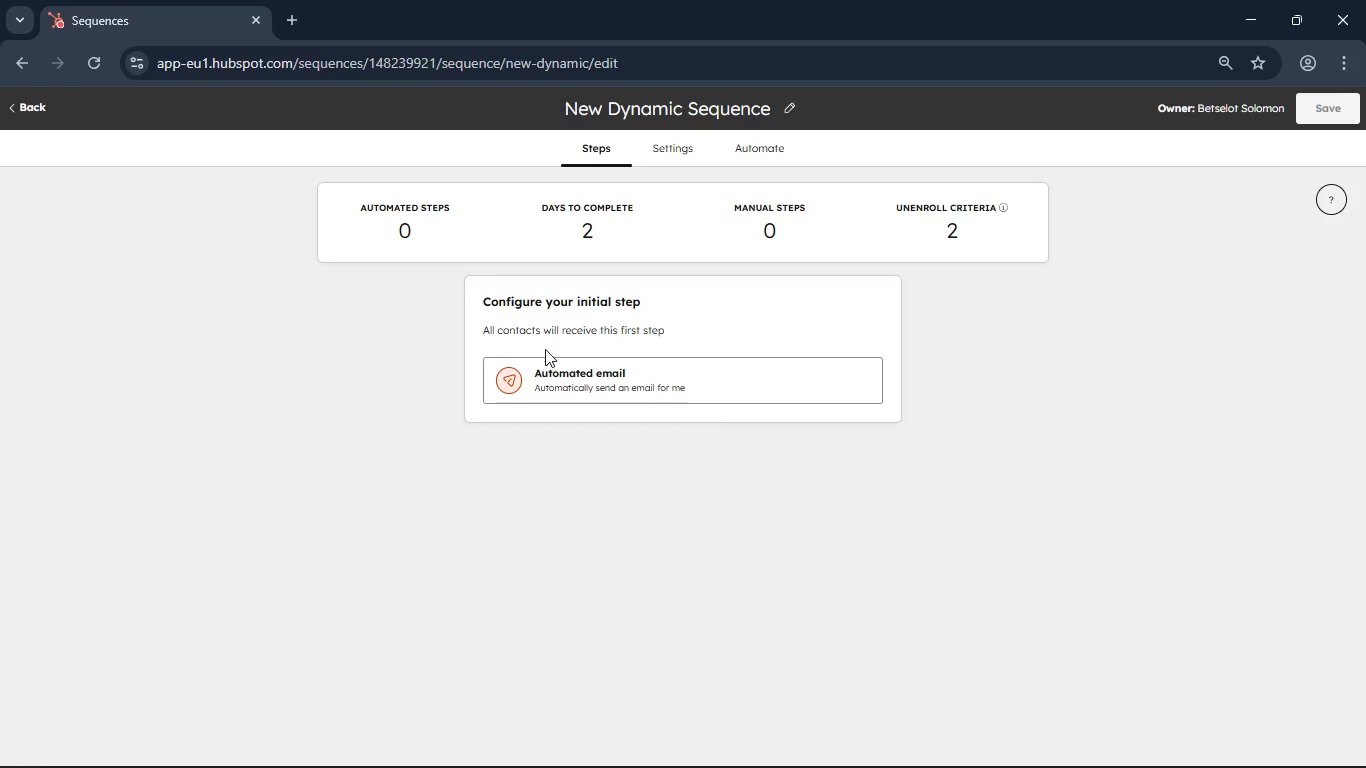 
left_click([547, 380])
 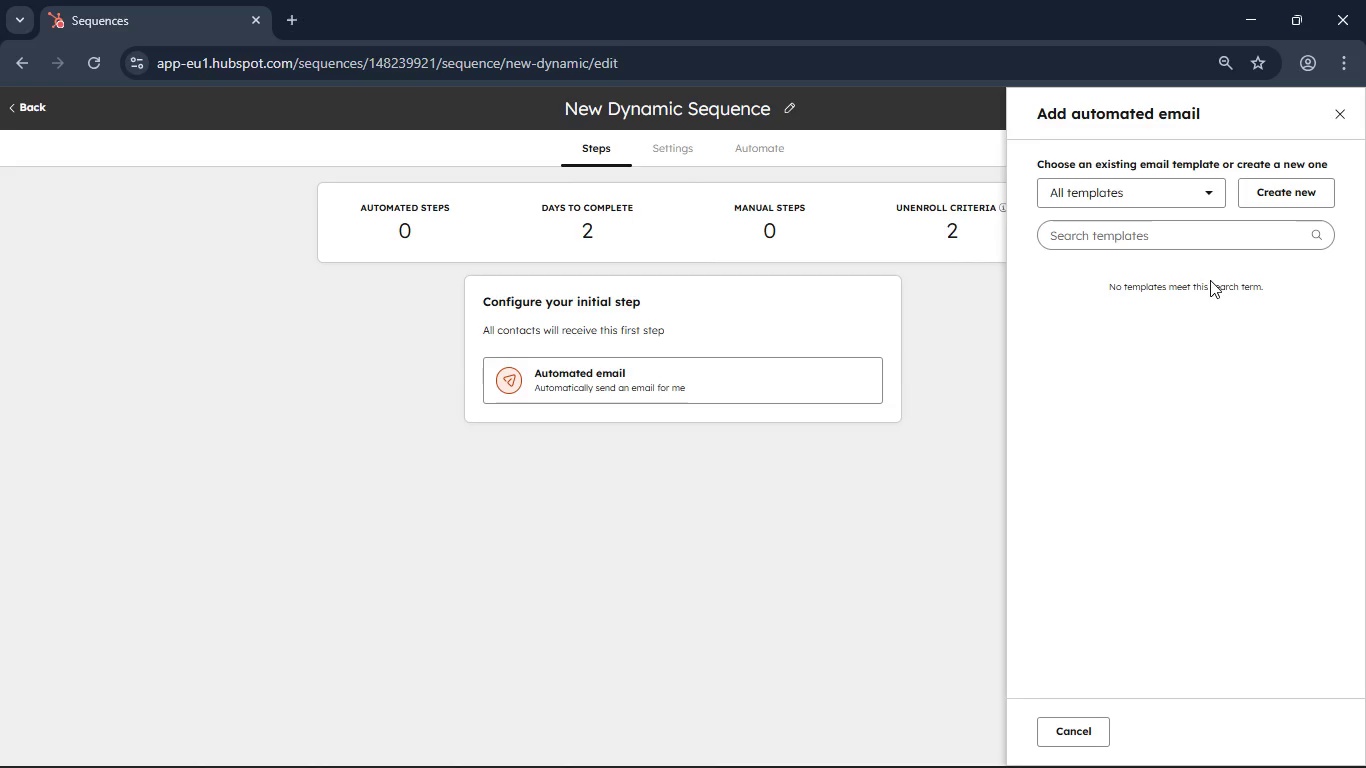 
left_click([1212, 255])
 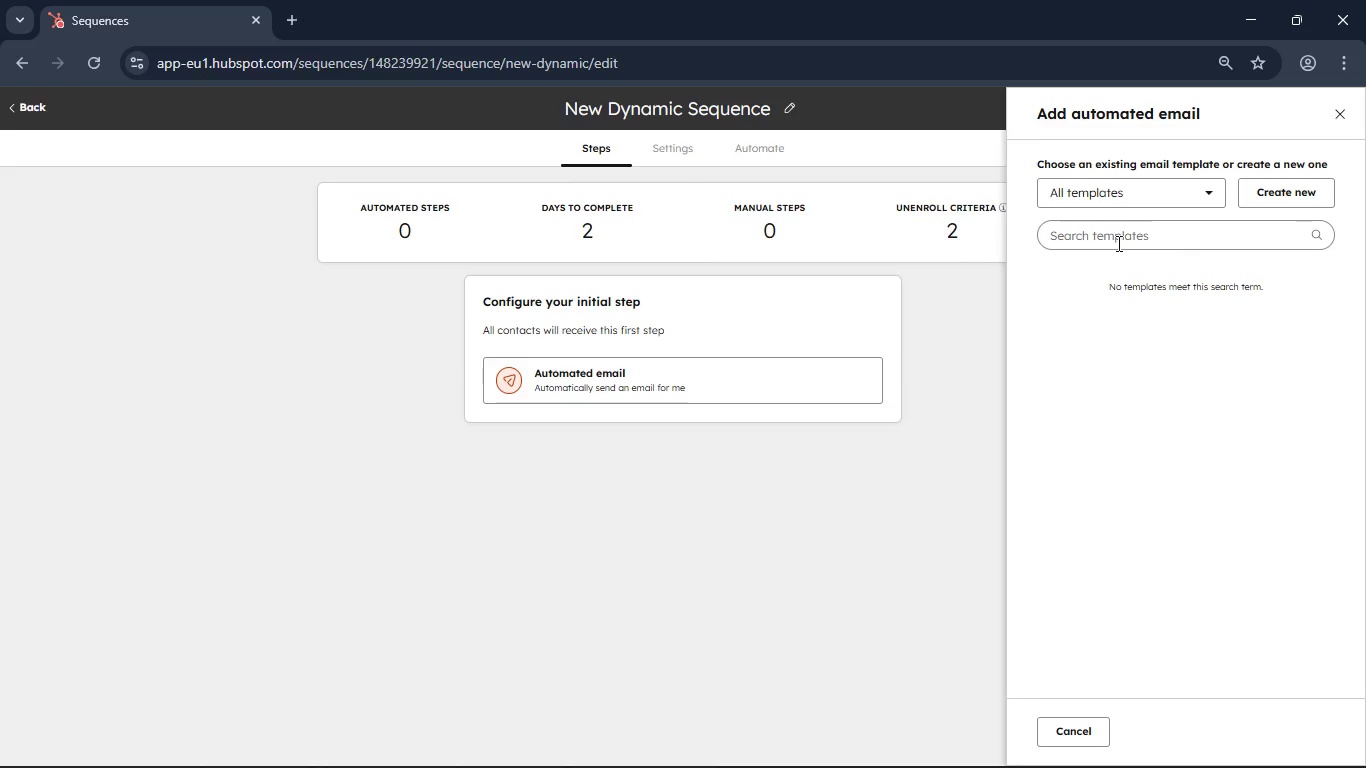 
left_click([1117, 243])
 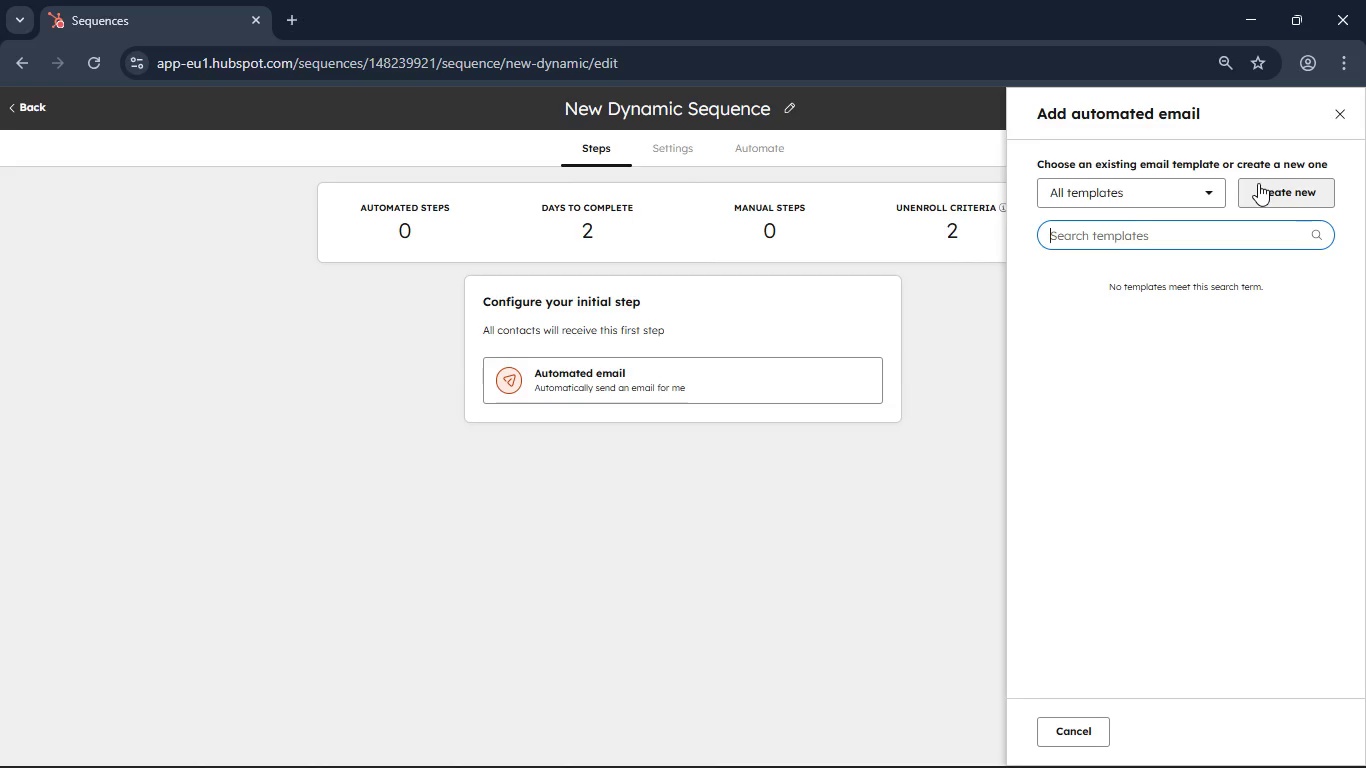 
left_click([1258, 183])
 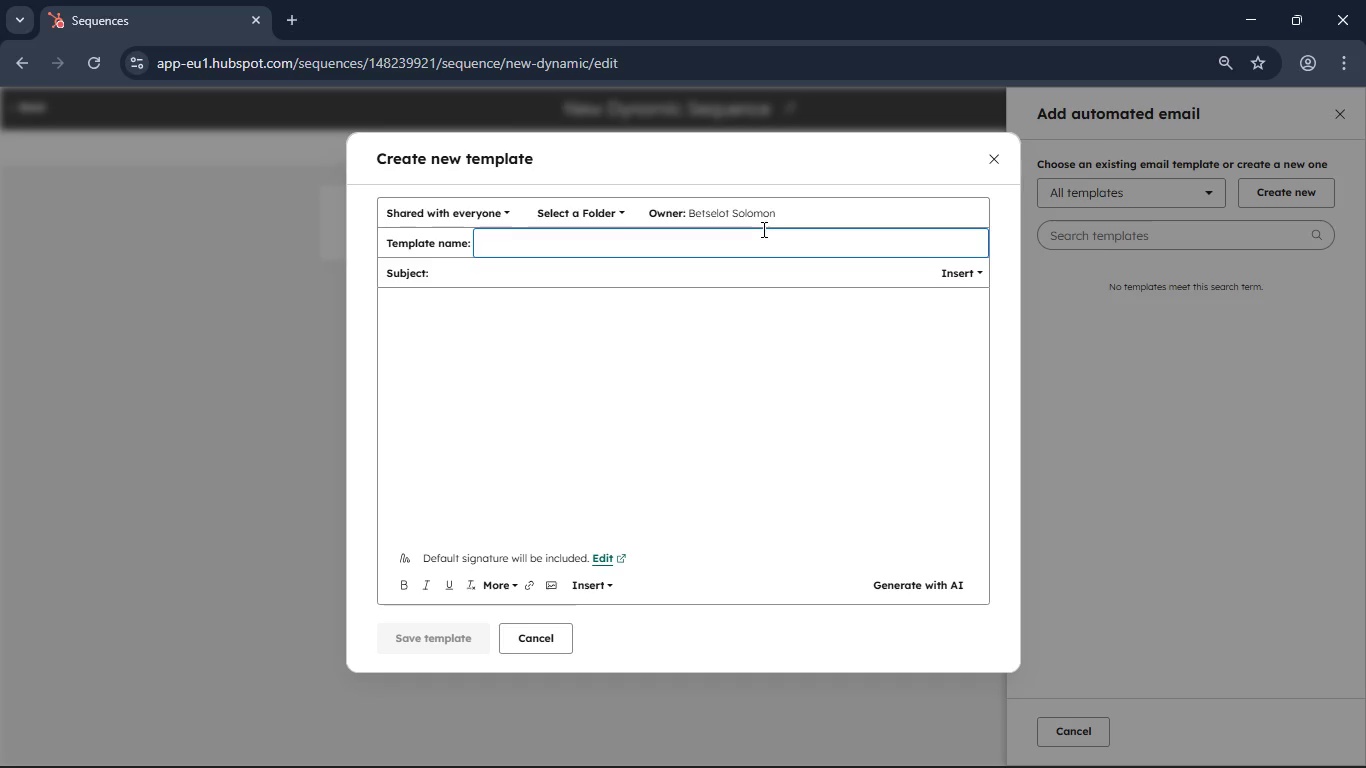 
wait(15.61)
 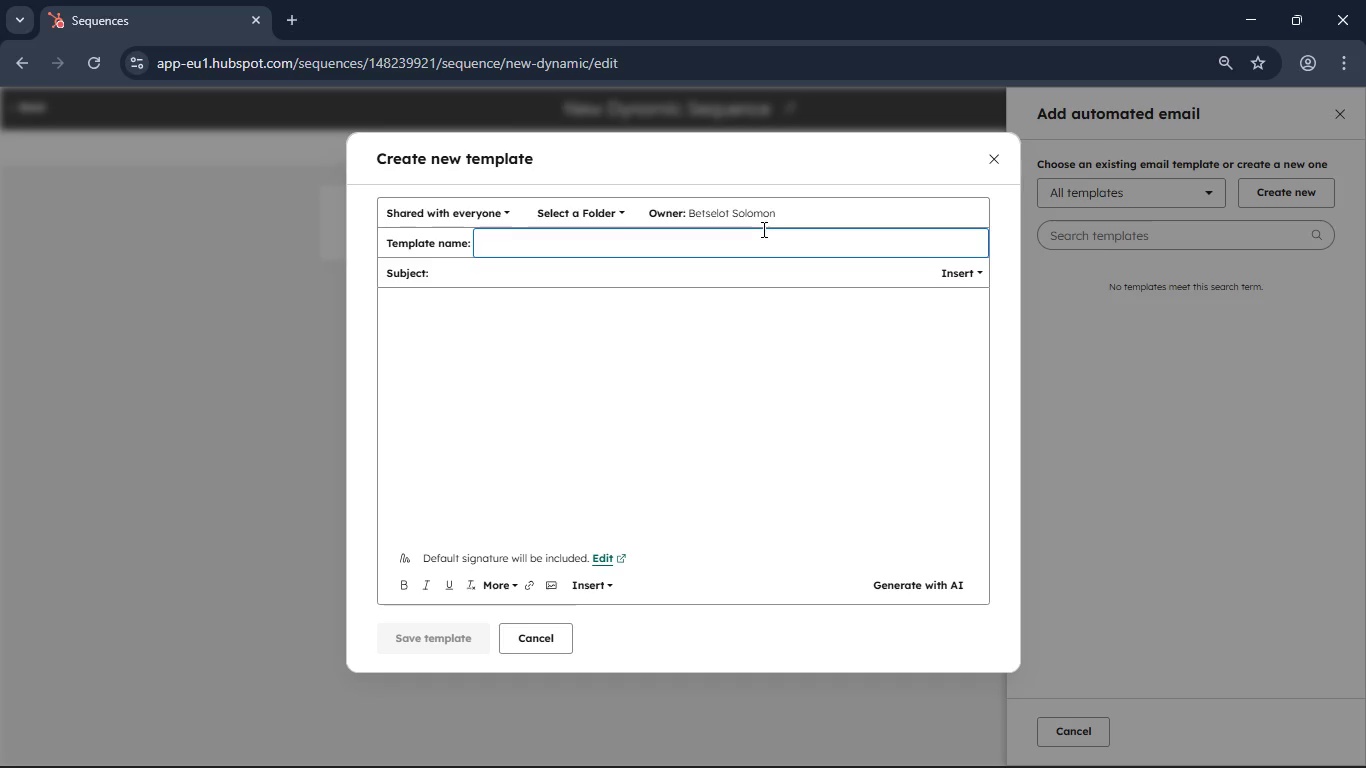 
left_click([606, 585])
 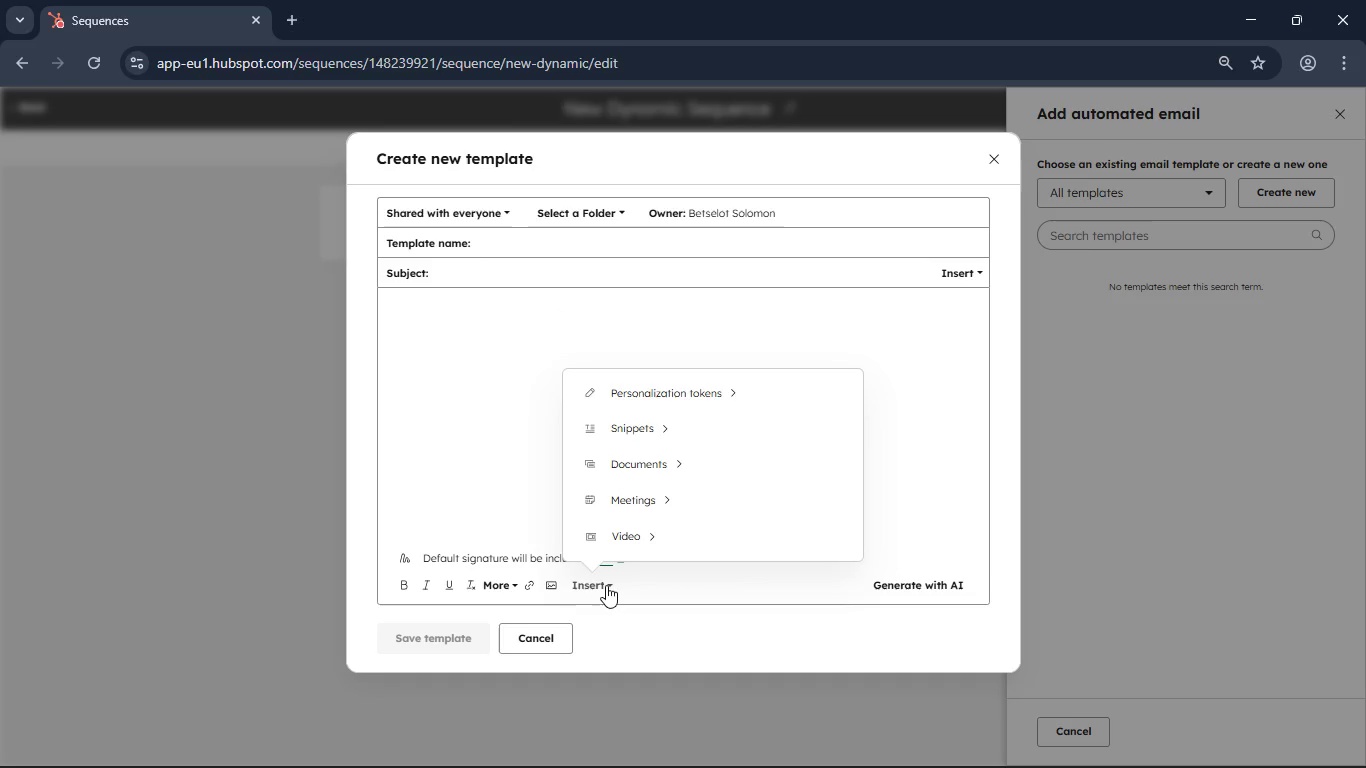 
left_click([606, 585])
 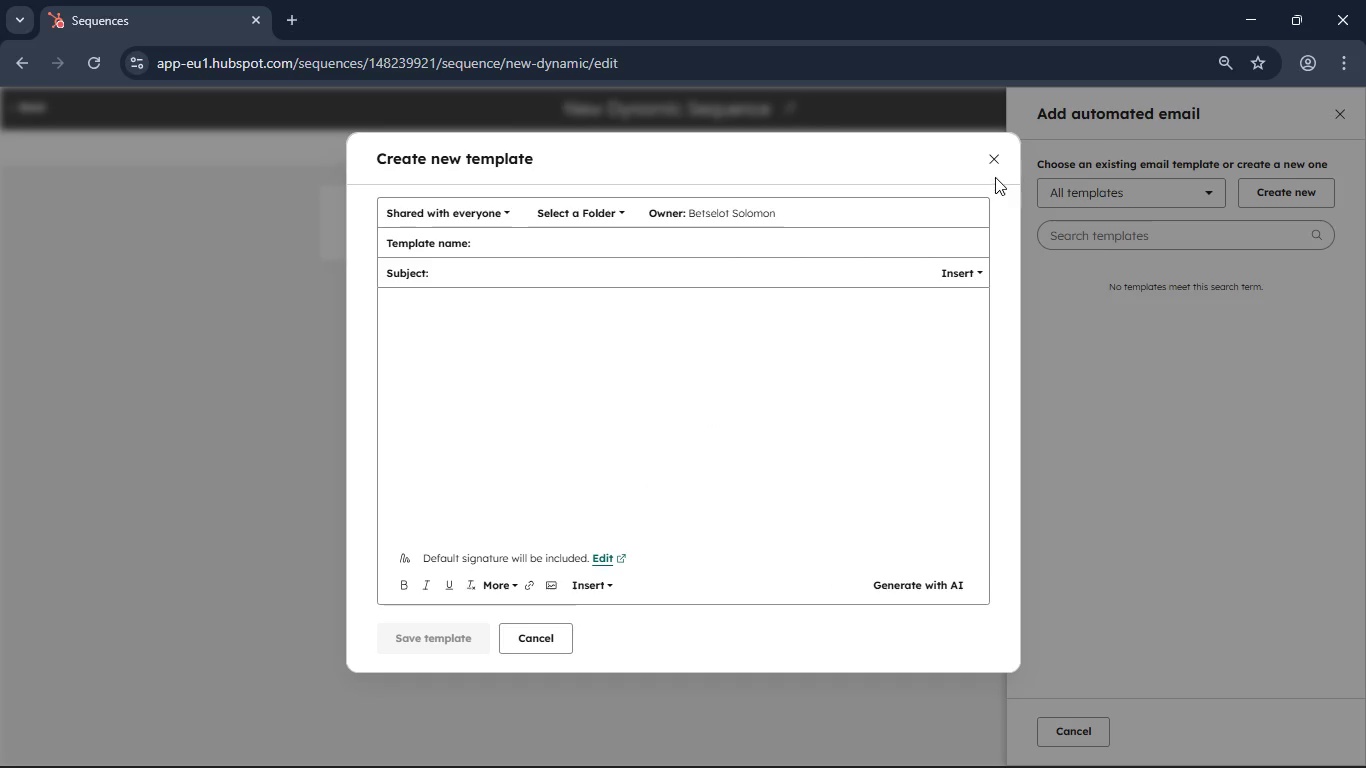 
left_click([995, 177])
 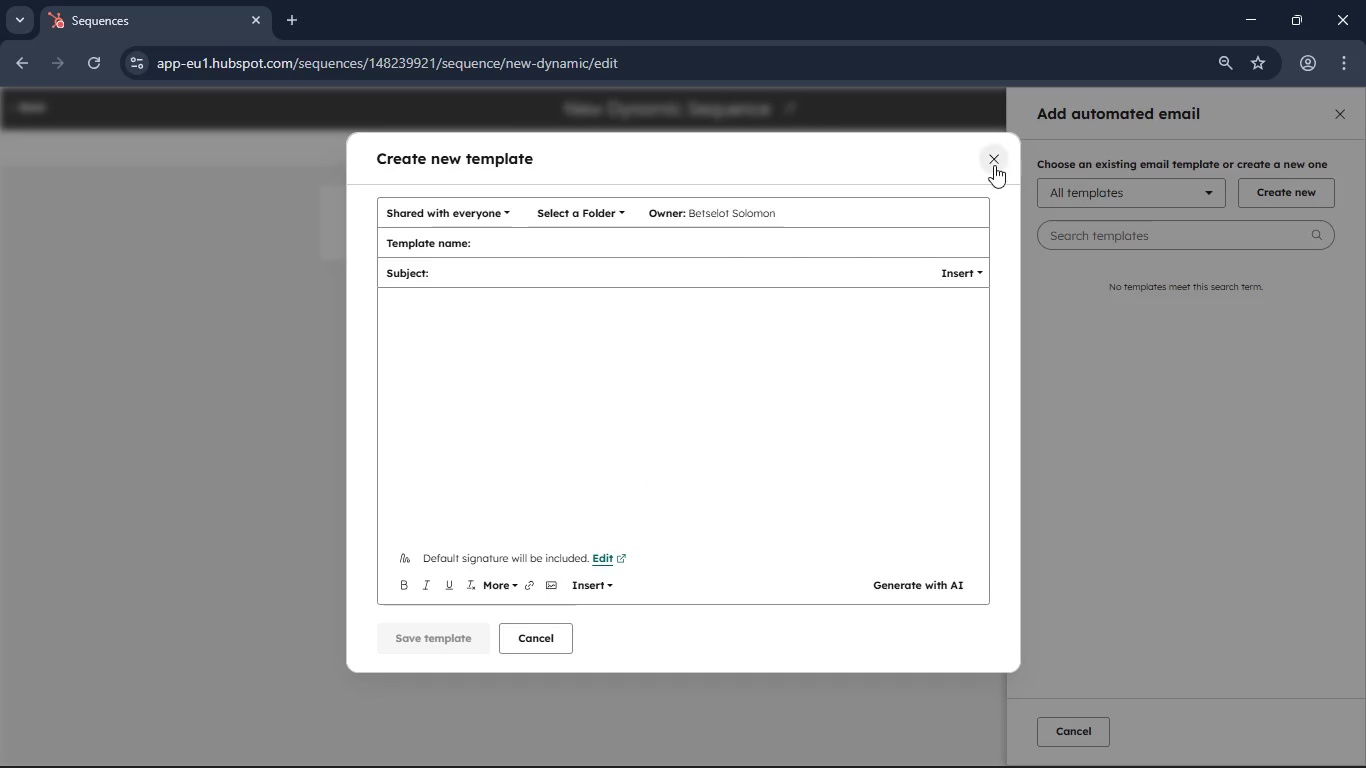 
left_click([994, 165])
 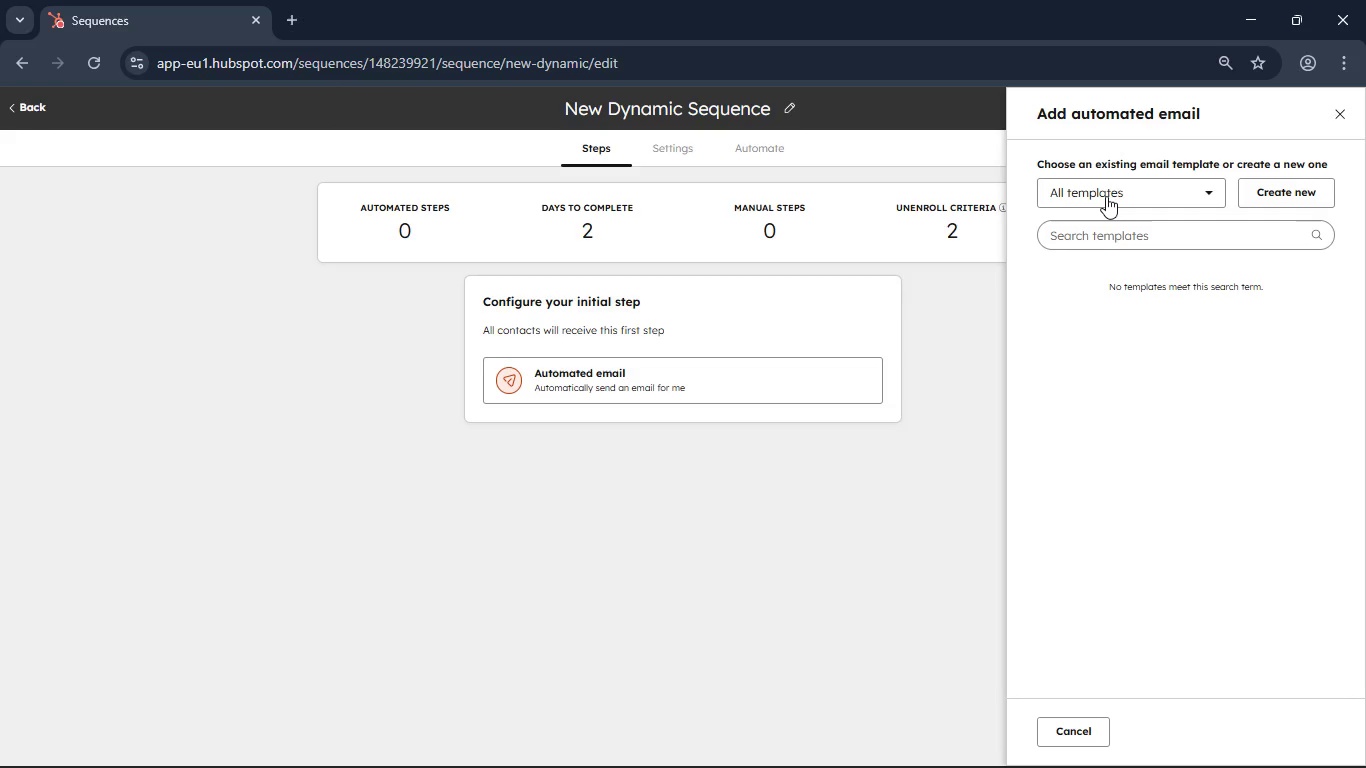 
left_click([1106, 196])
 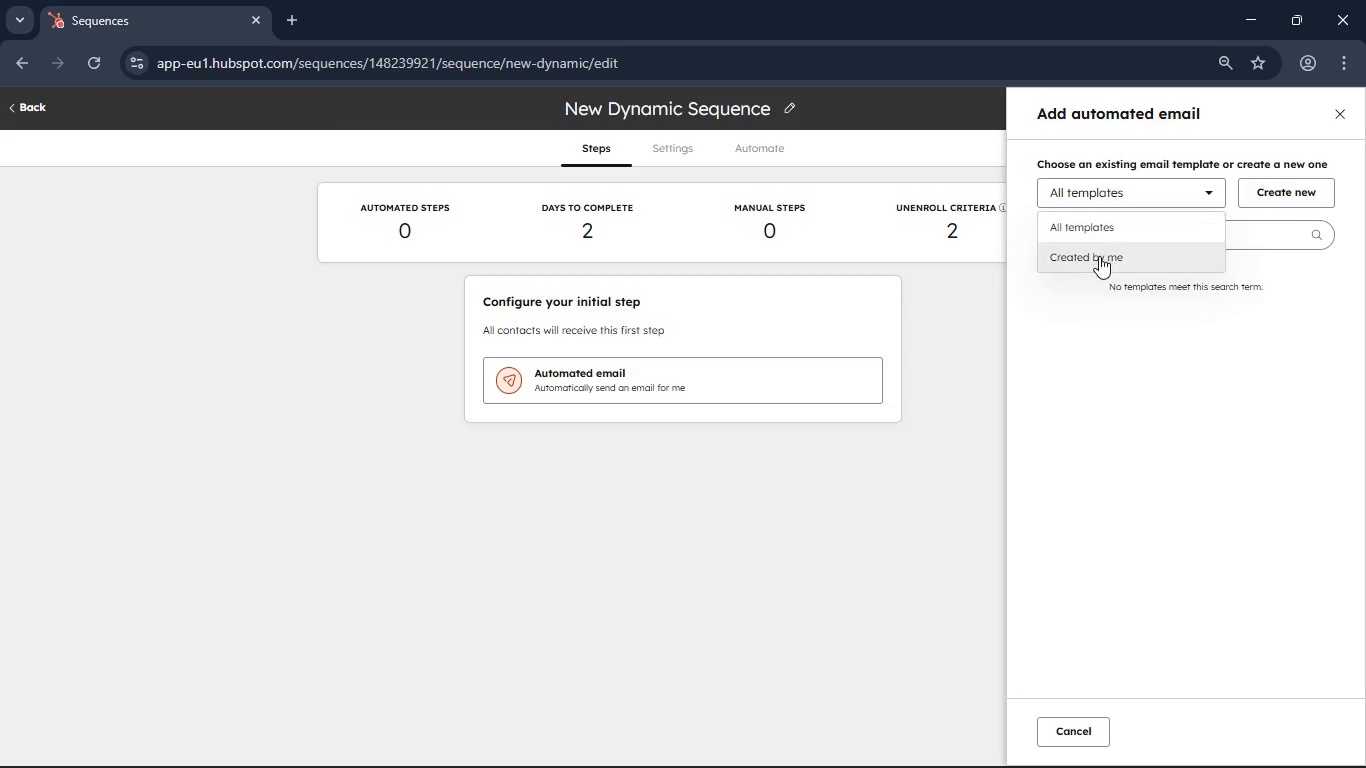 
left_click([1099, 256])
 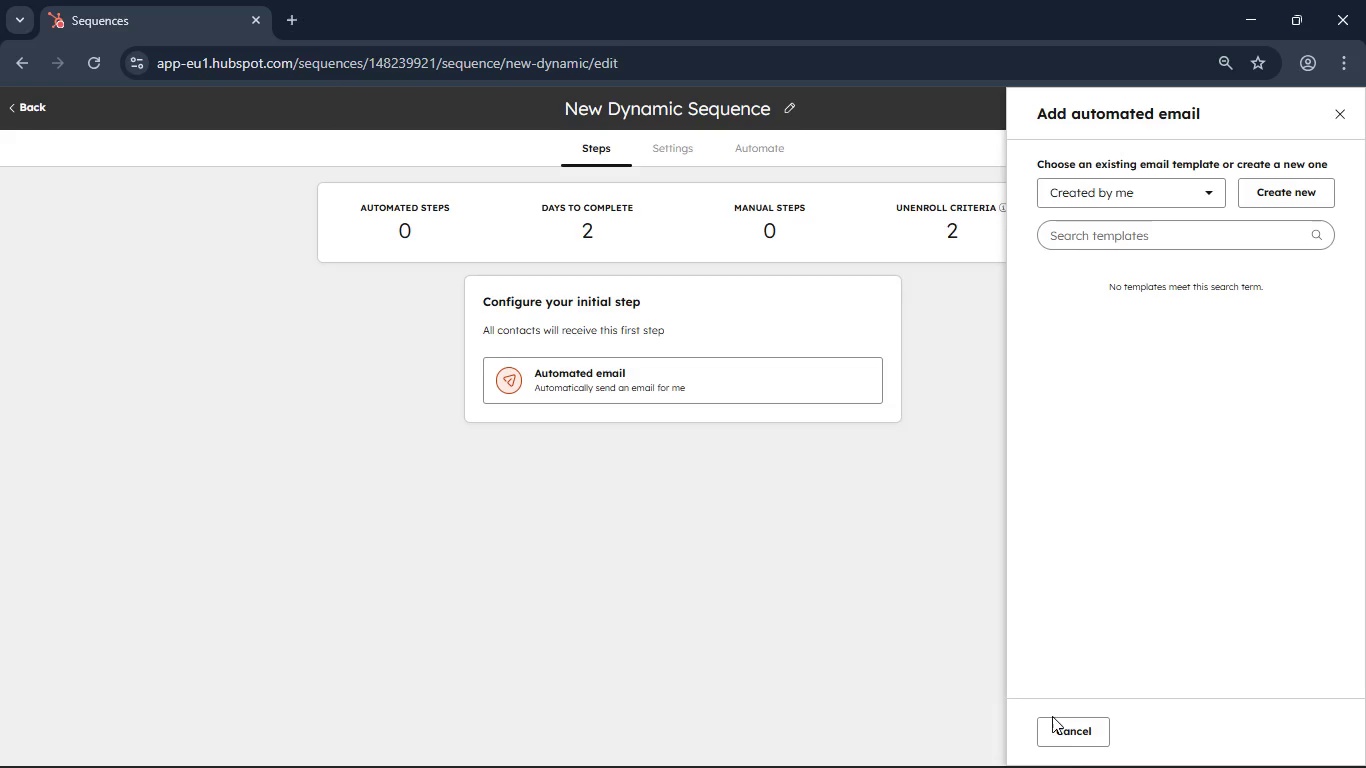 
left_click([1067, 735])
 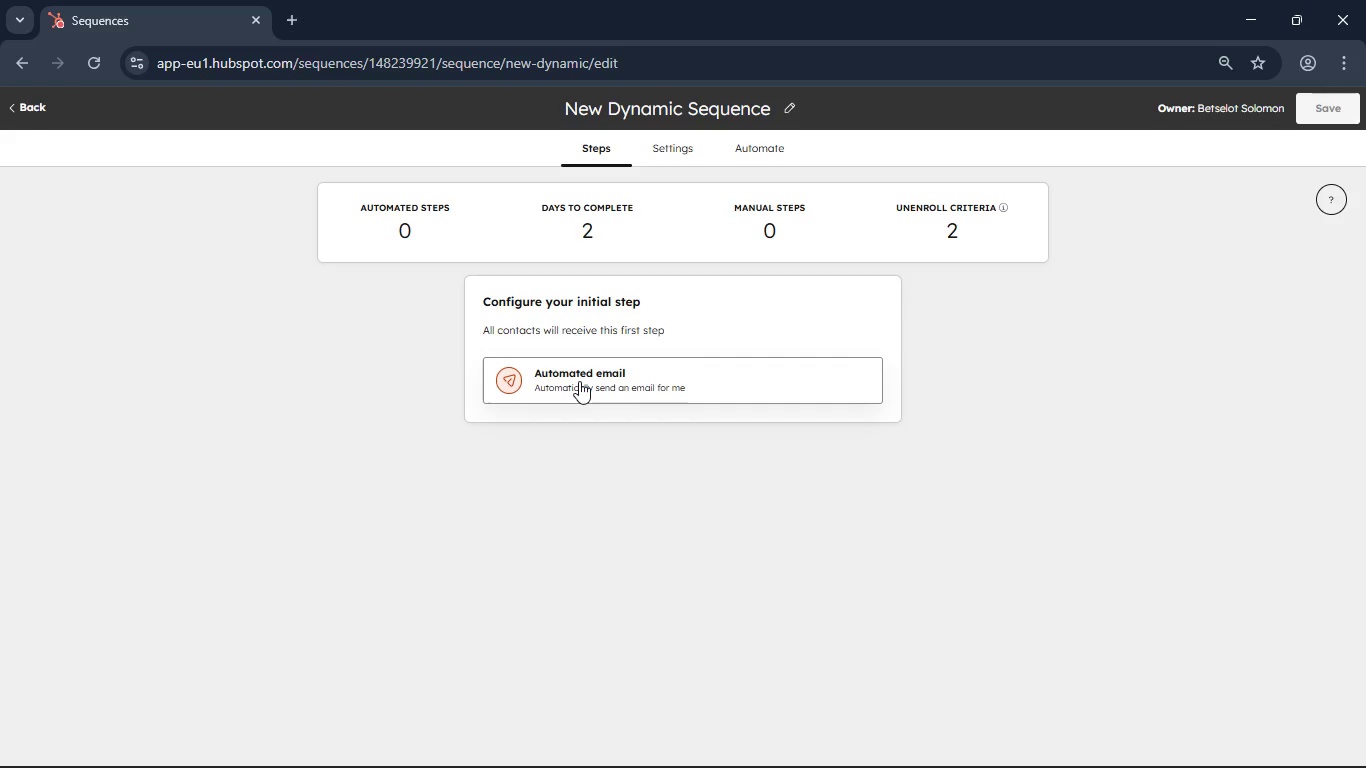 
left_click([579, 381])
 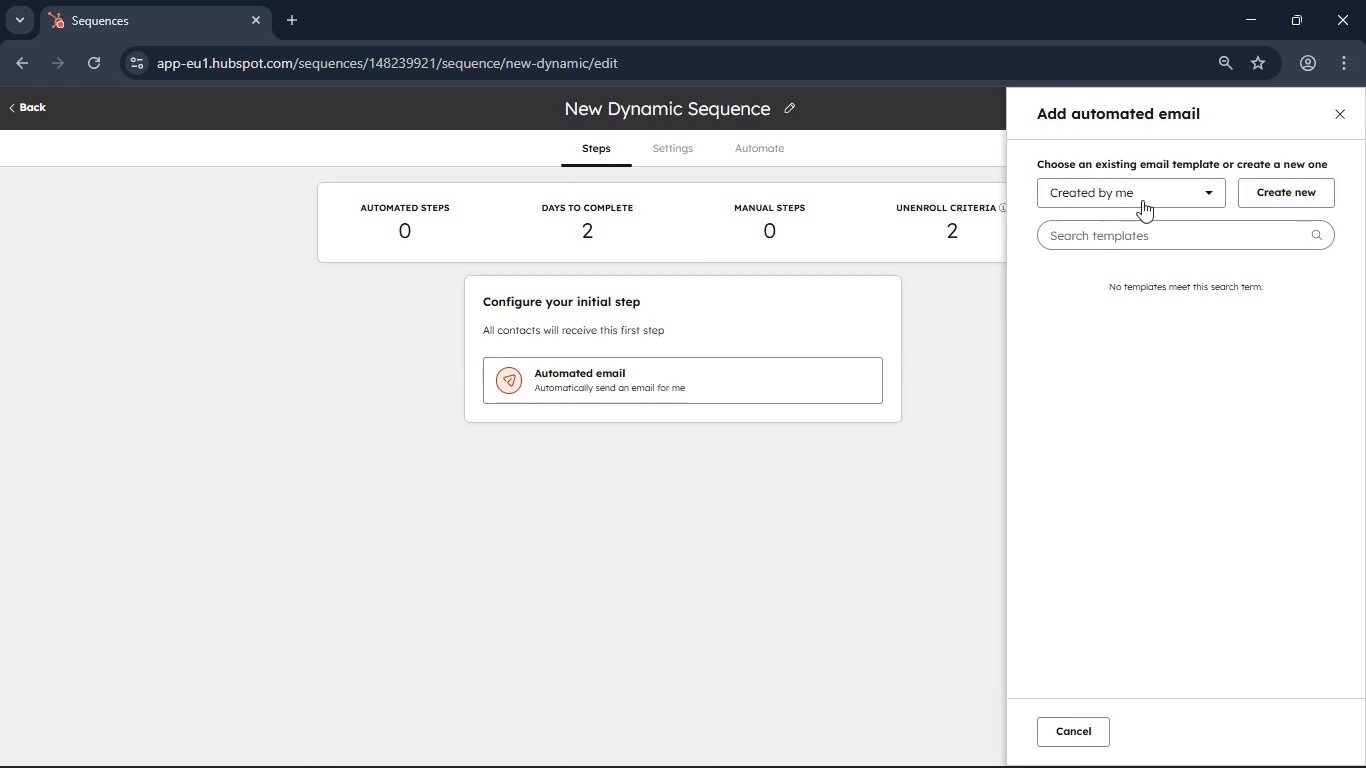 
left_click([1283, 191])
 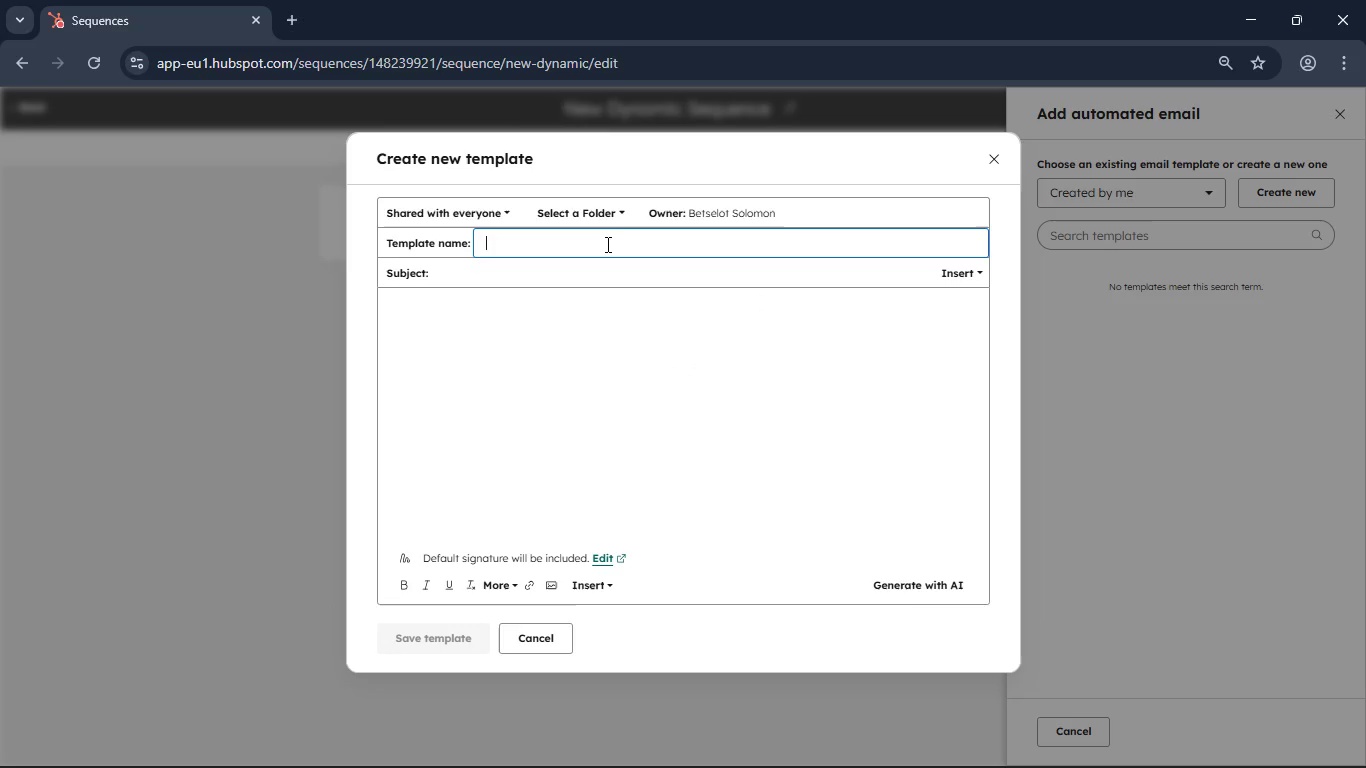 
left_click([605, 214])
 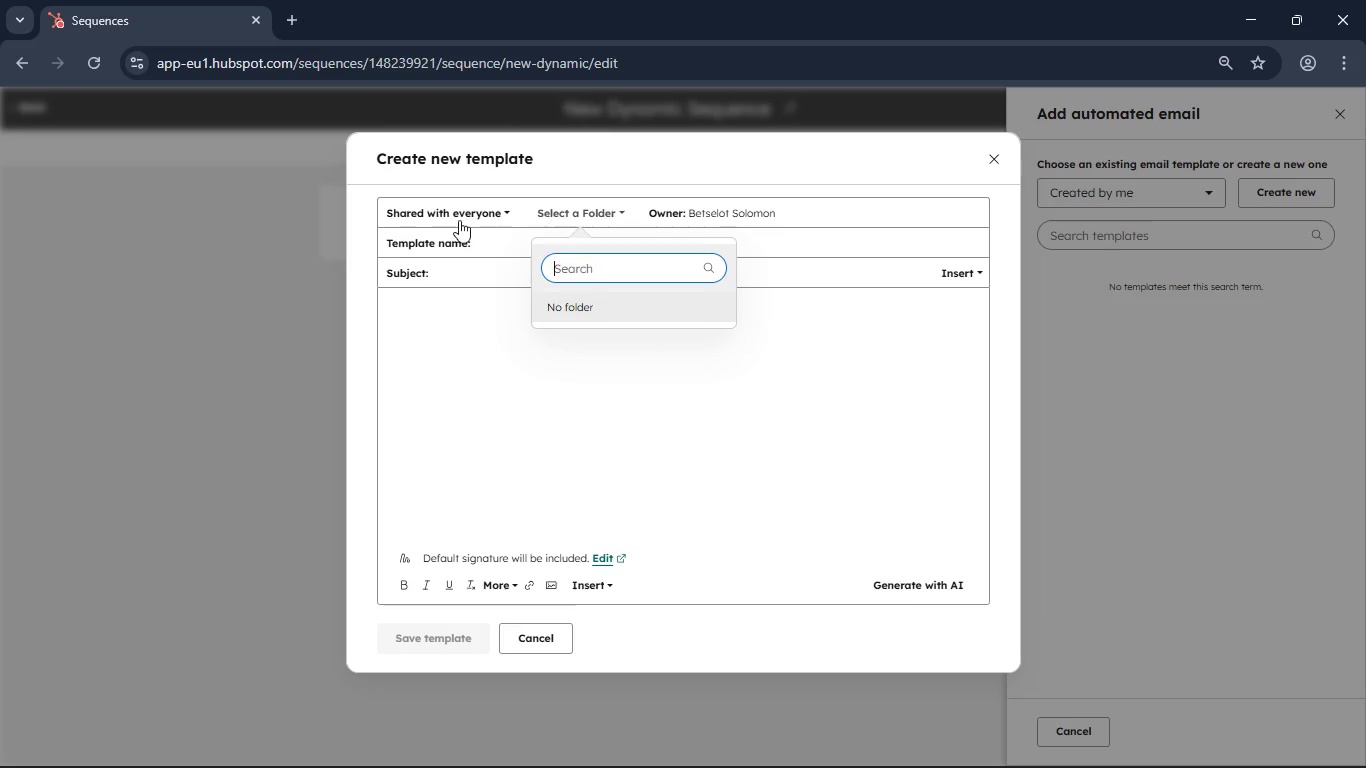 
left_click([458, 220])
 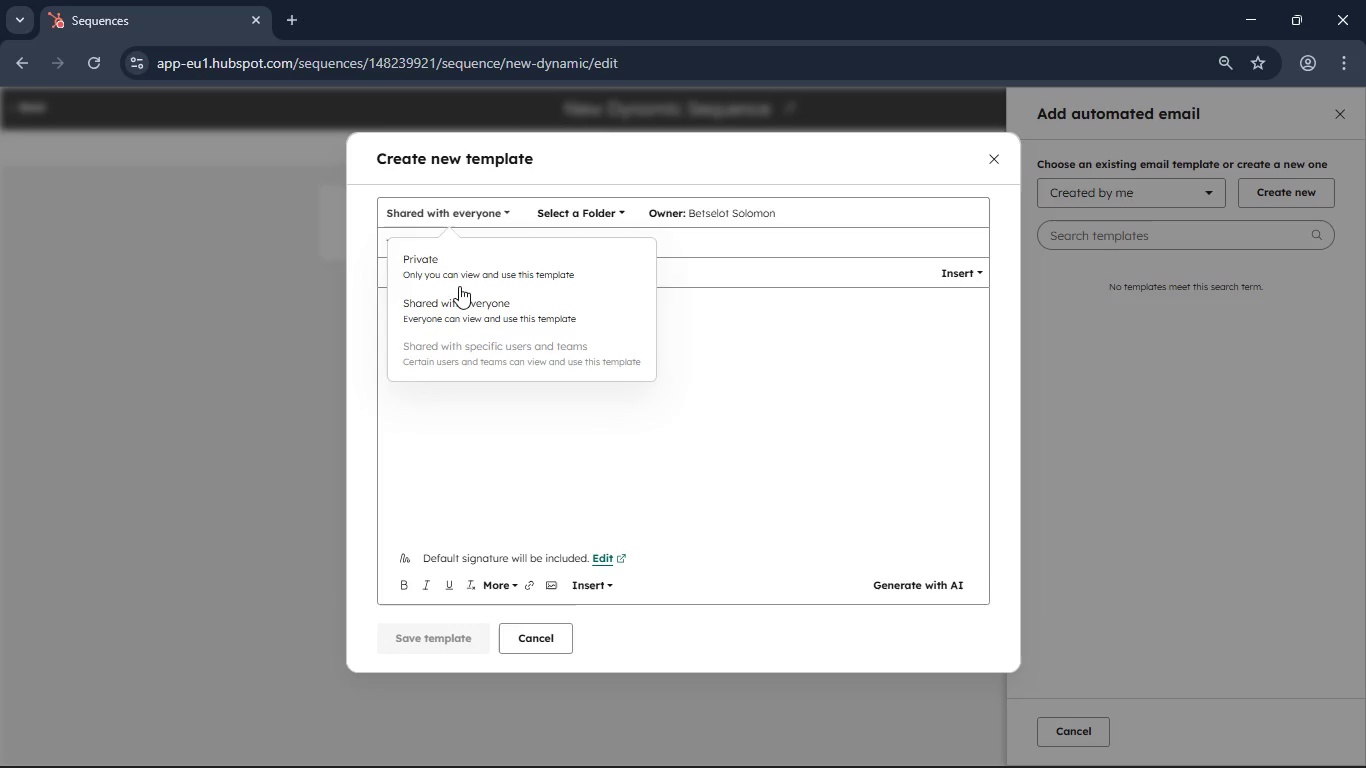 
left_click([464, 315])
 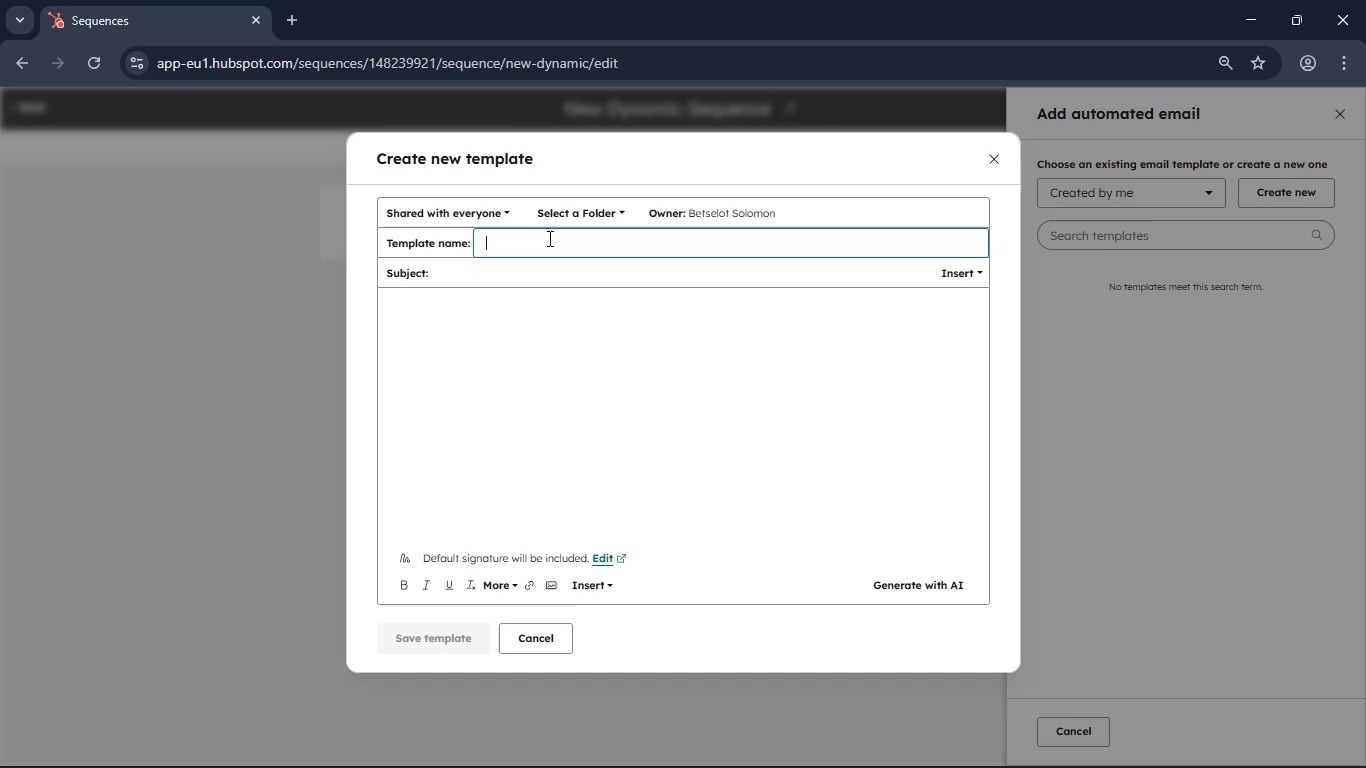 
type(Athlete Outreach Readiness)
 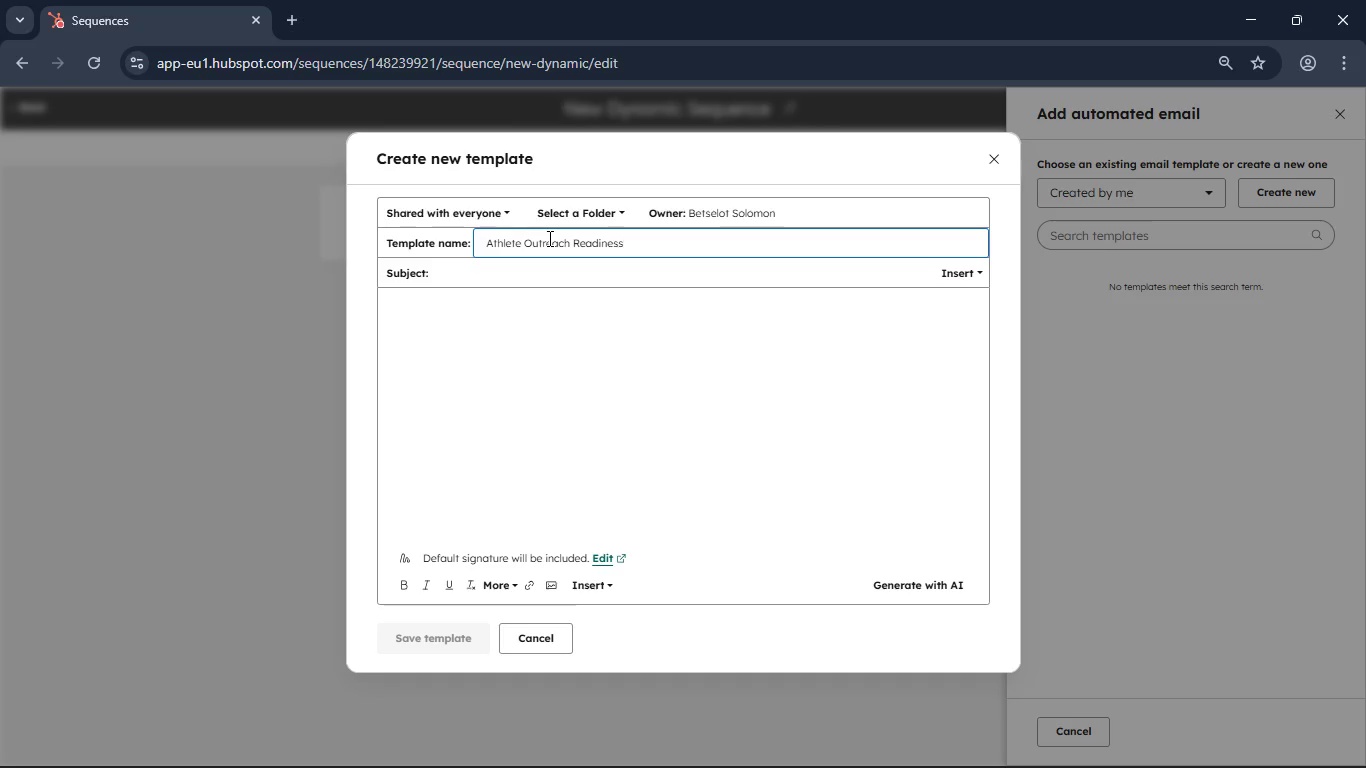 
left_click([542, 272])
 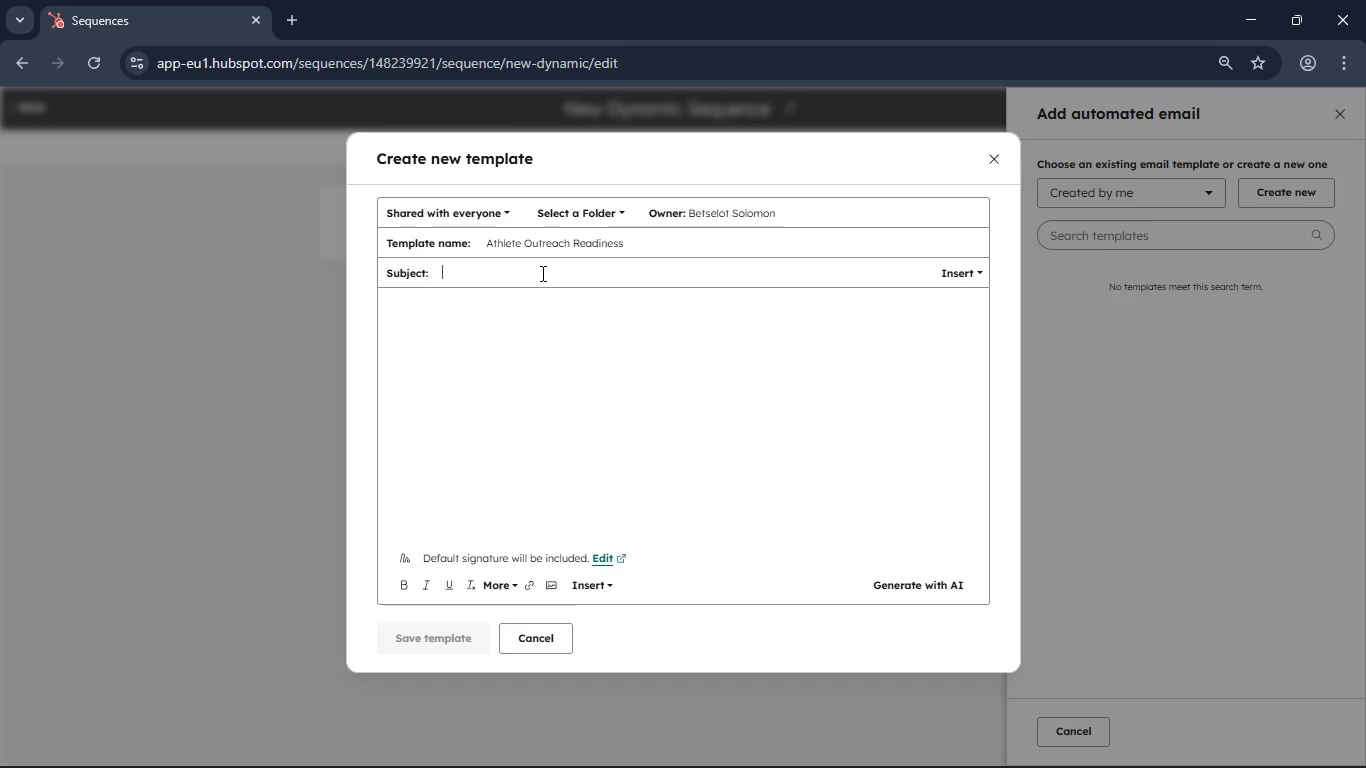 
type(A)
key(Backspace)
type(On site Sports Physical )
 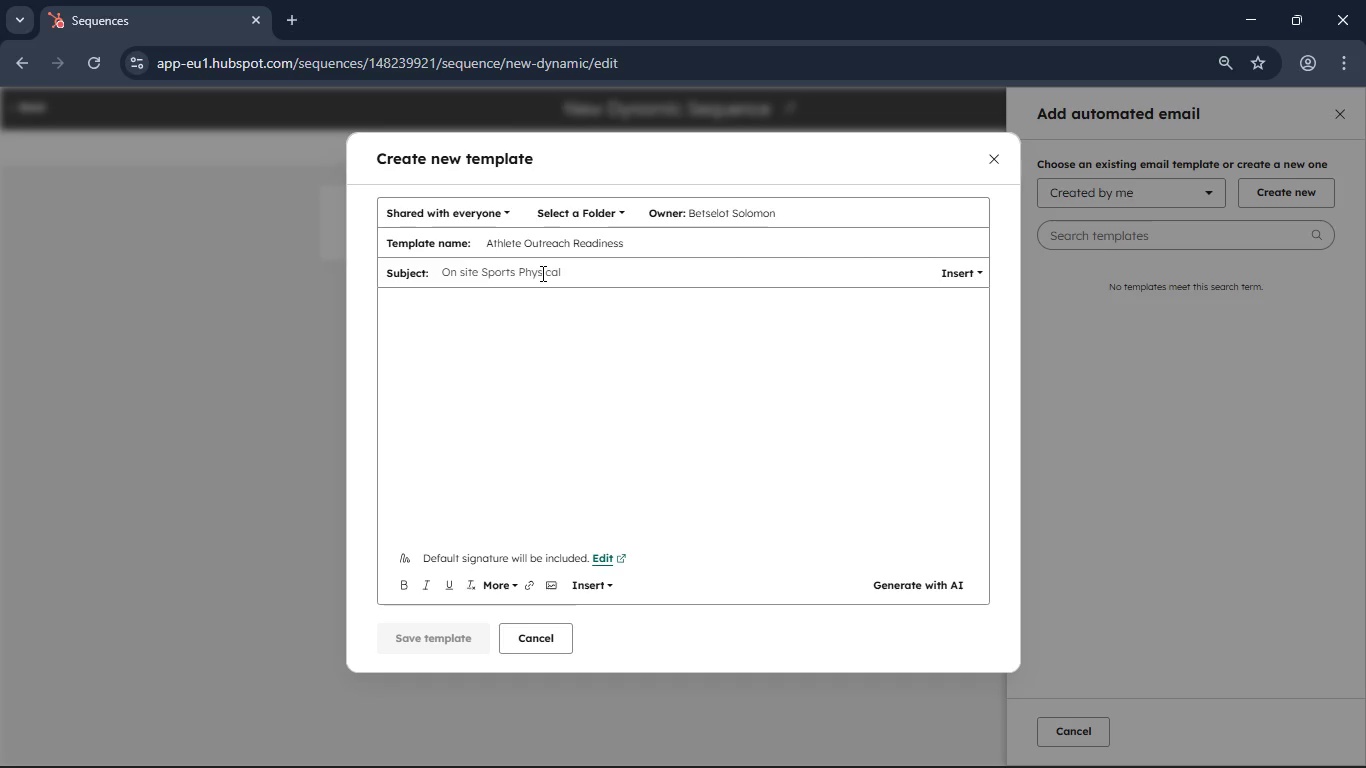 
type(Intial )
key(Backspace)
key(Backspace)
key(Backspace)
key(Backspace)
key(Backspace)
type(itial)
 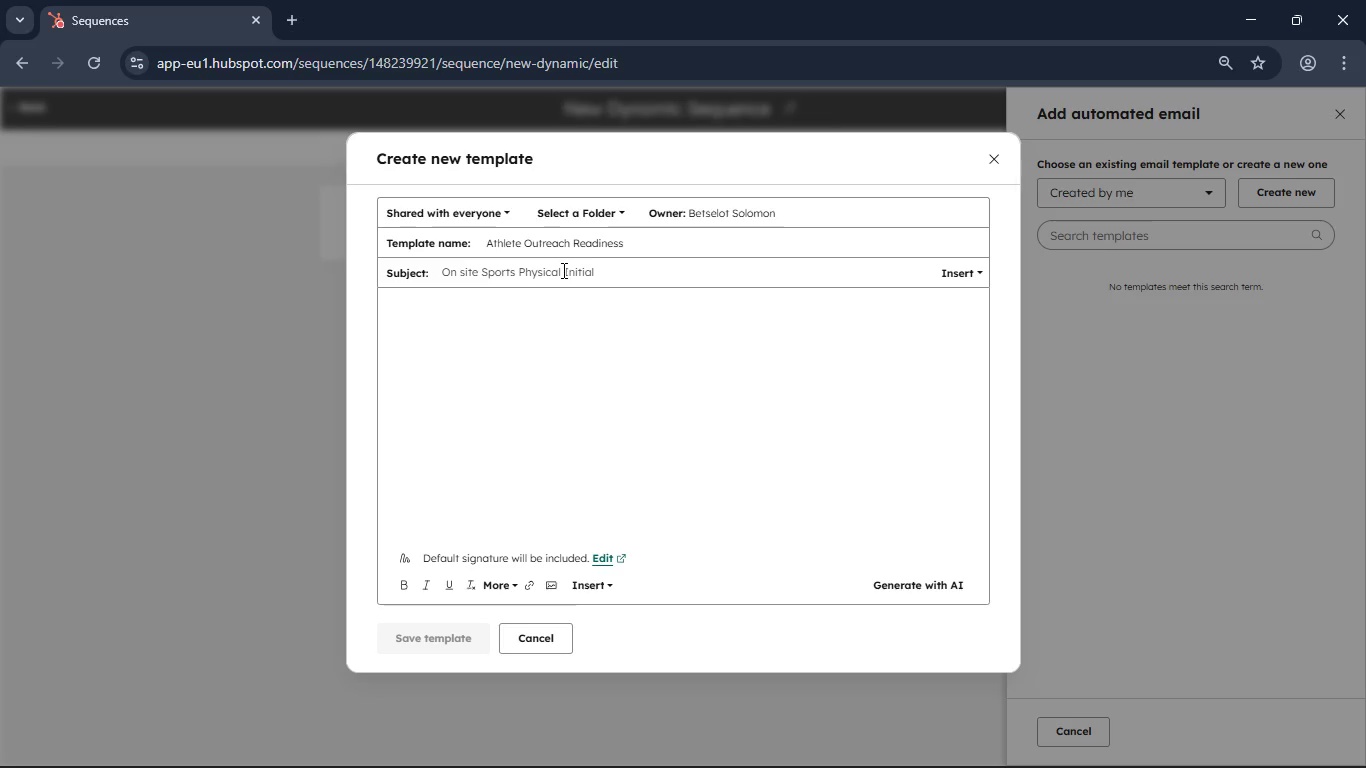 
key(Space)
 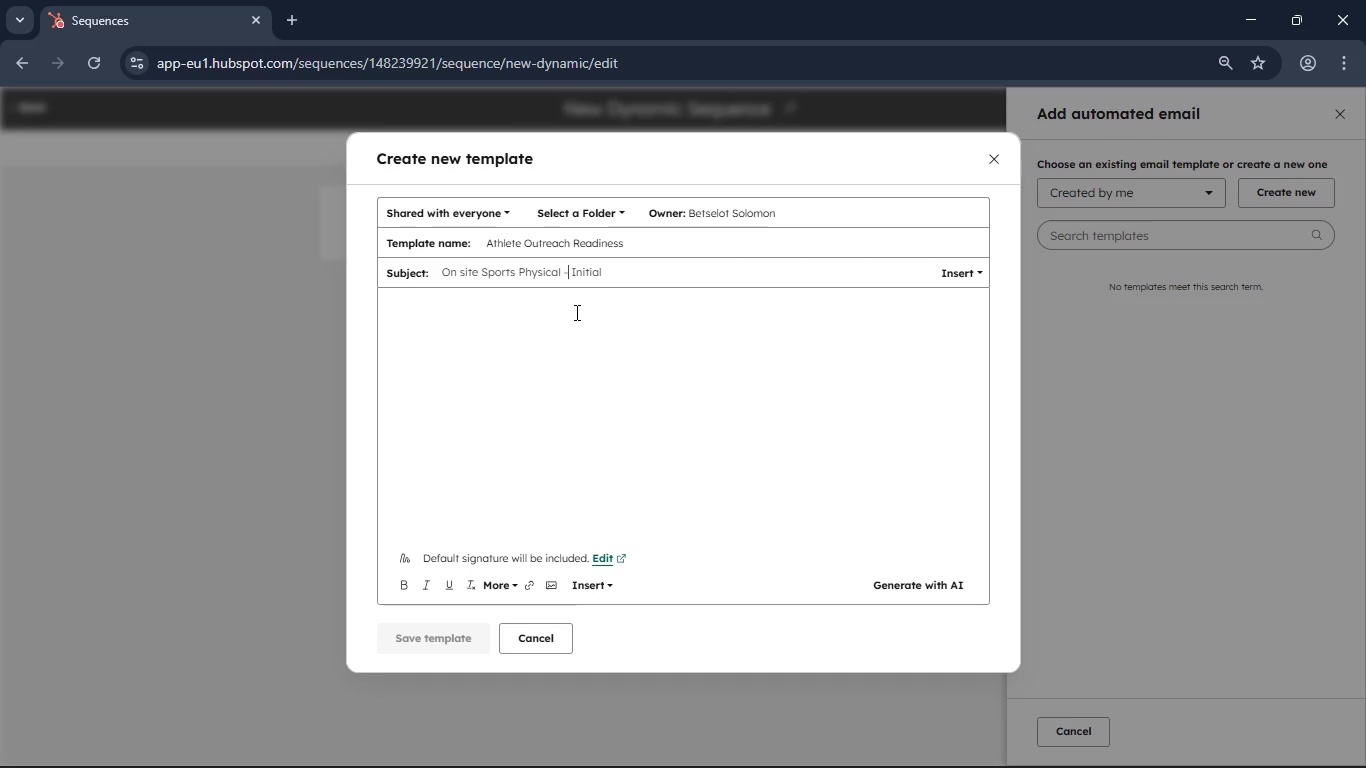 
key(Minus)
 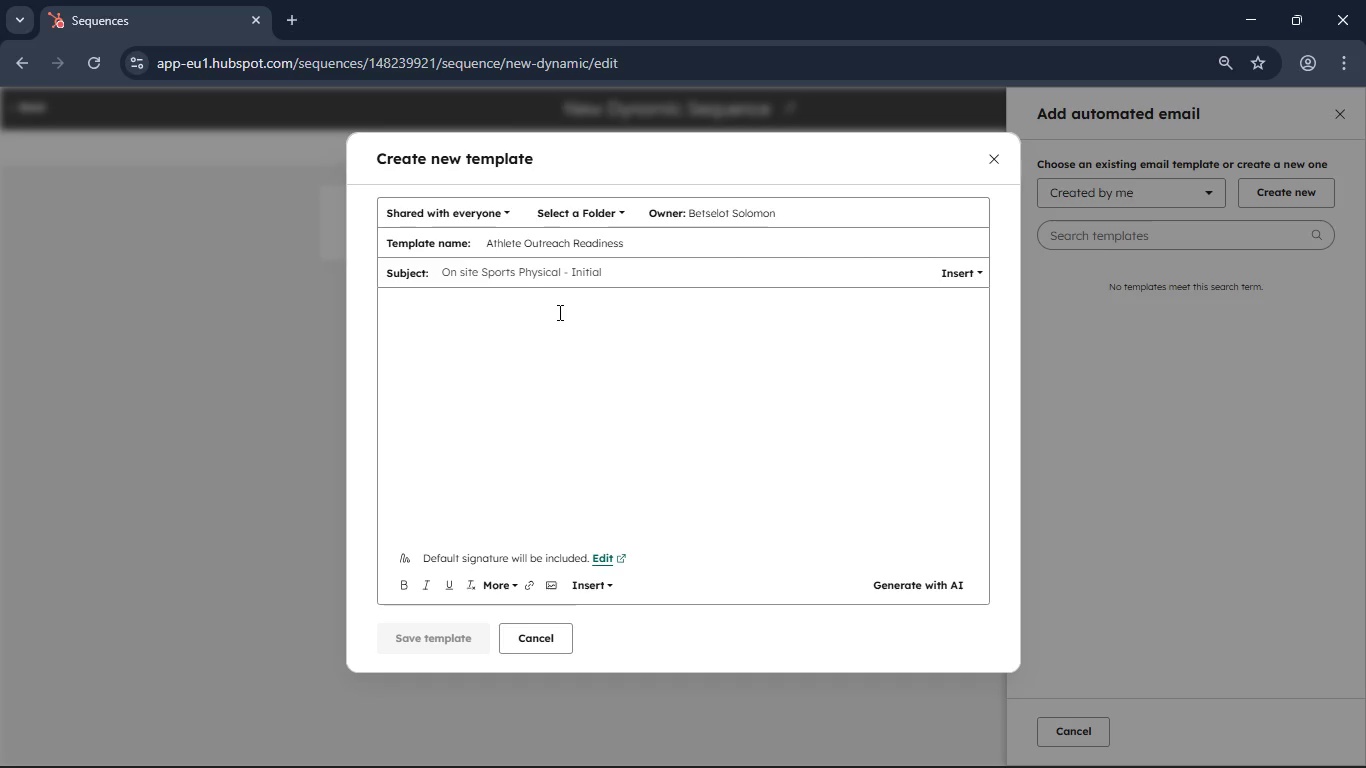 
left_click([557, 312])
 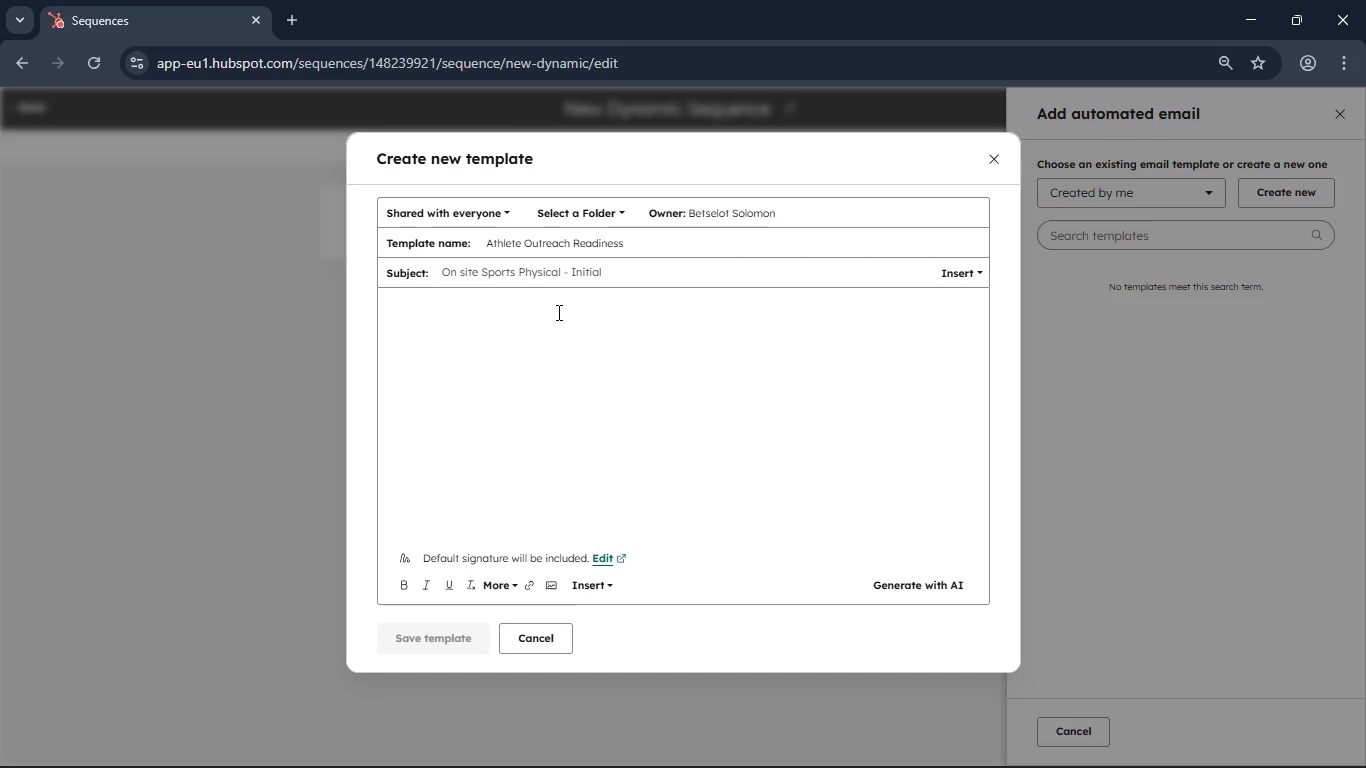 
type(Hello )
 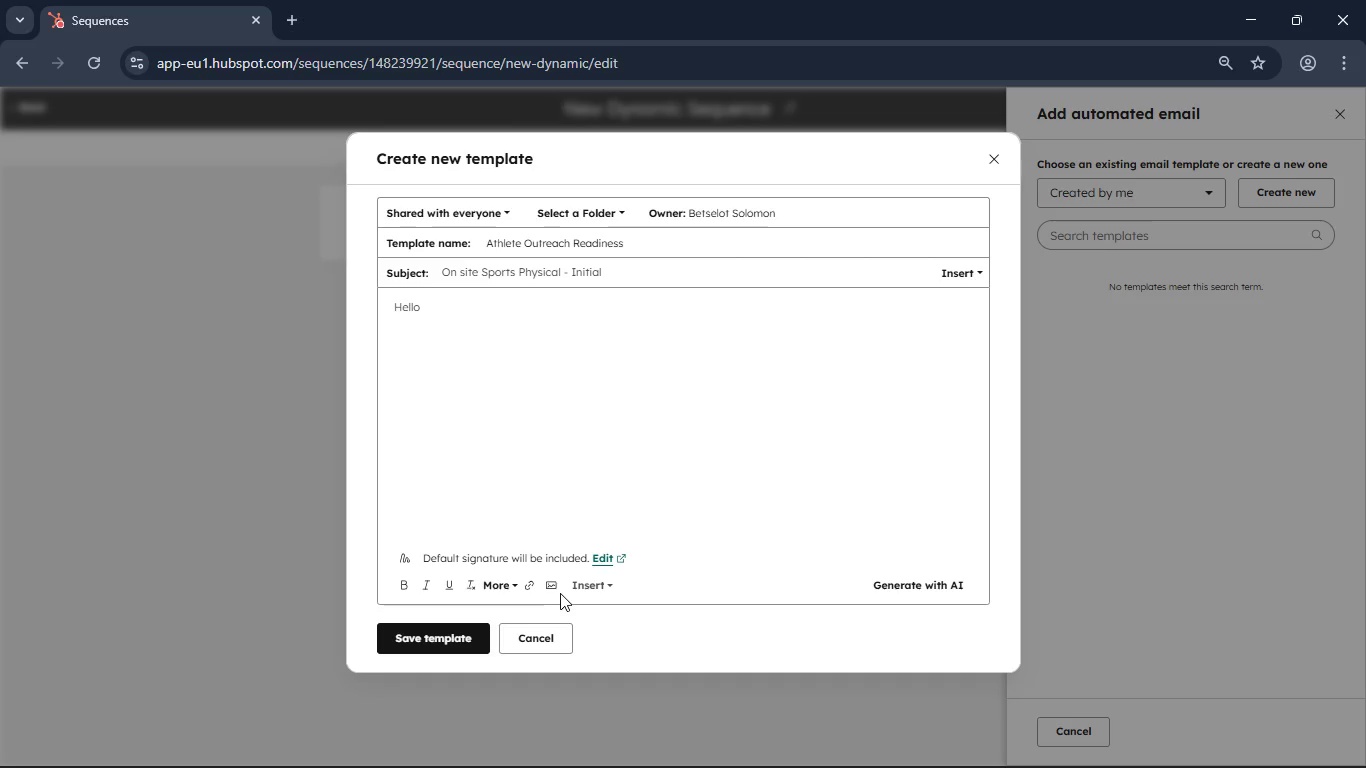 
wait(12.95)
 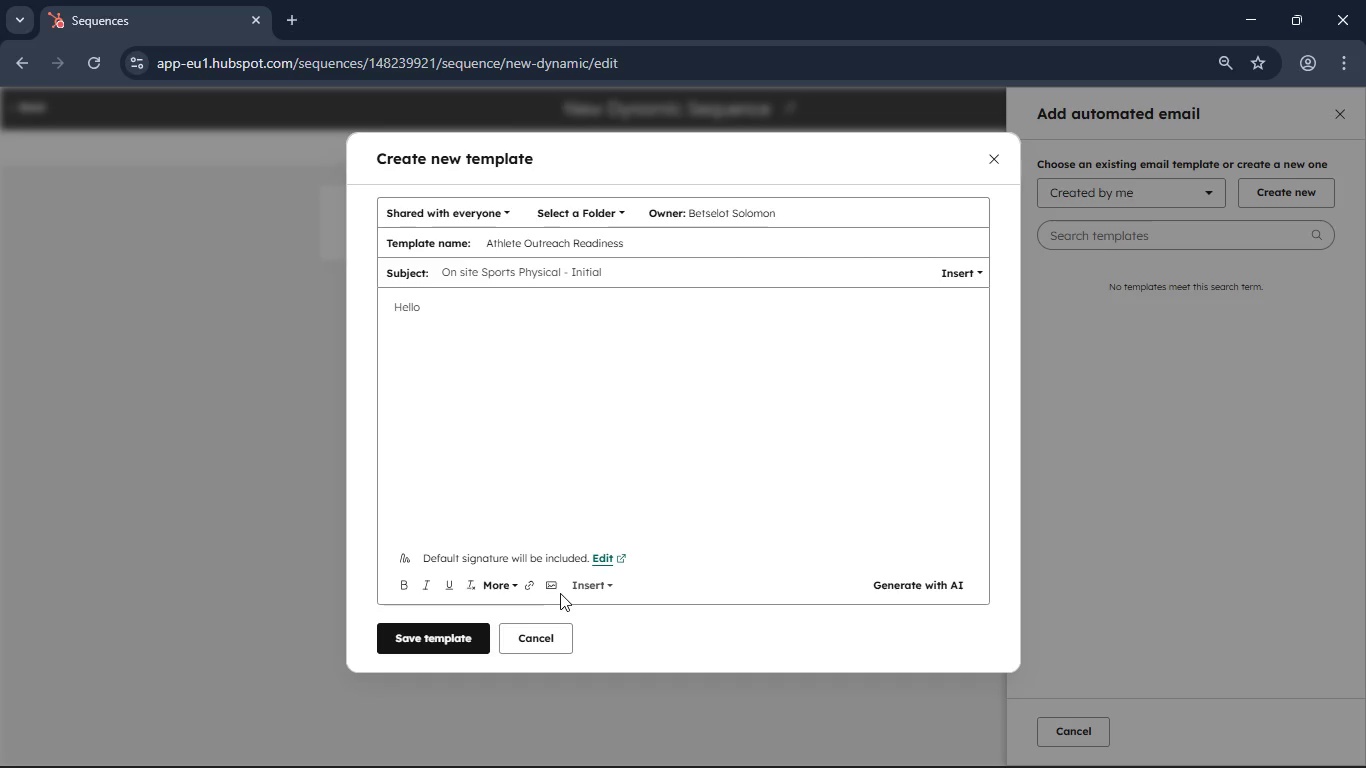 
left_click([954, 276])
 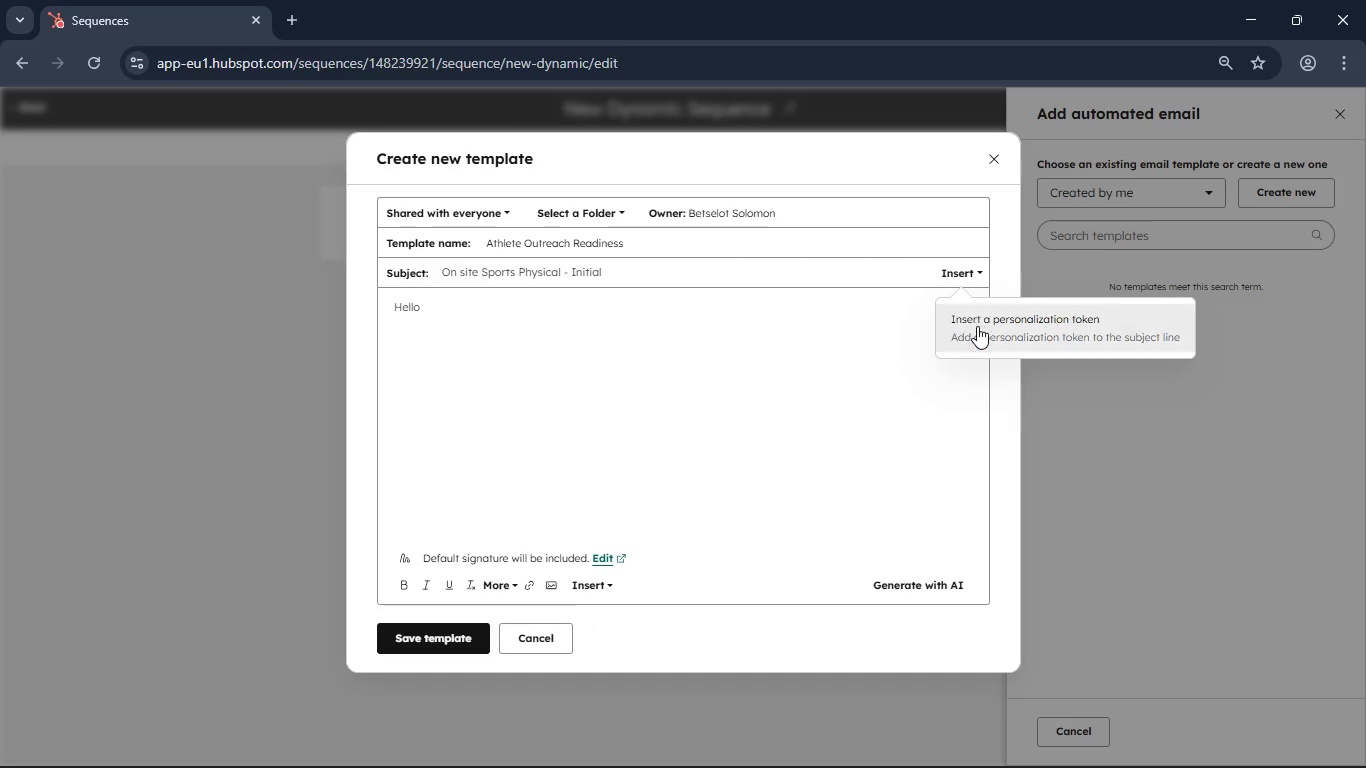 
left_click([977, 326])
 